 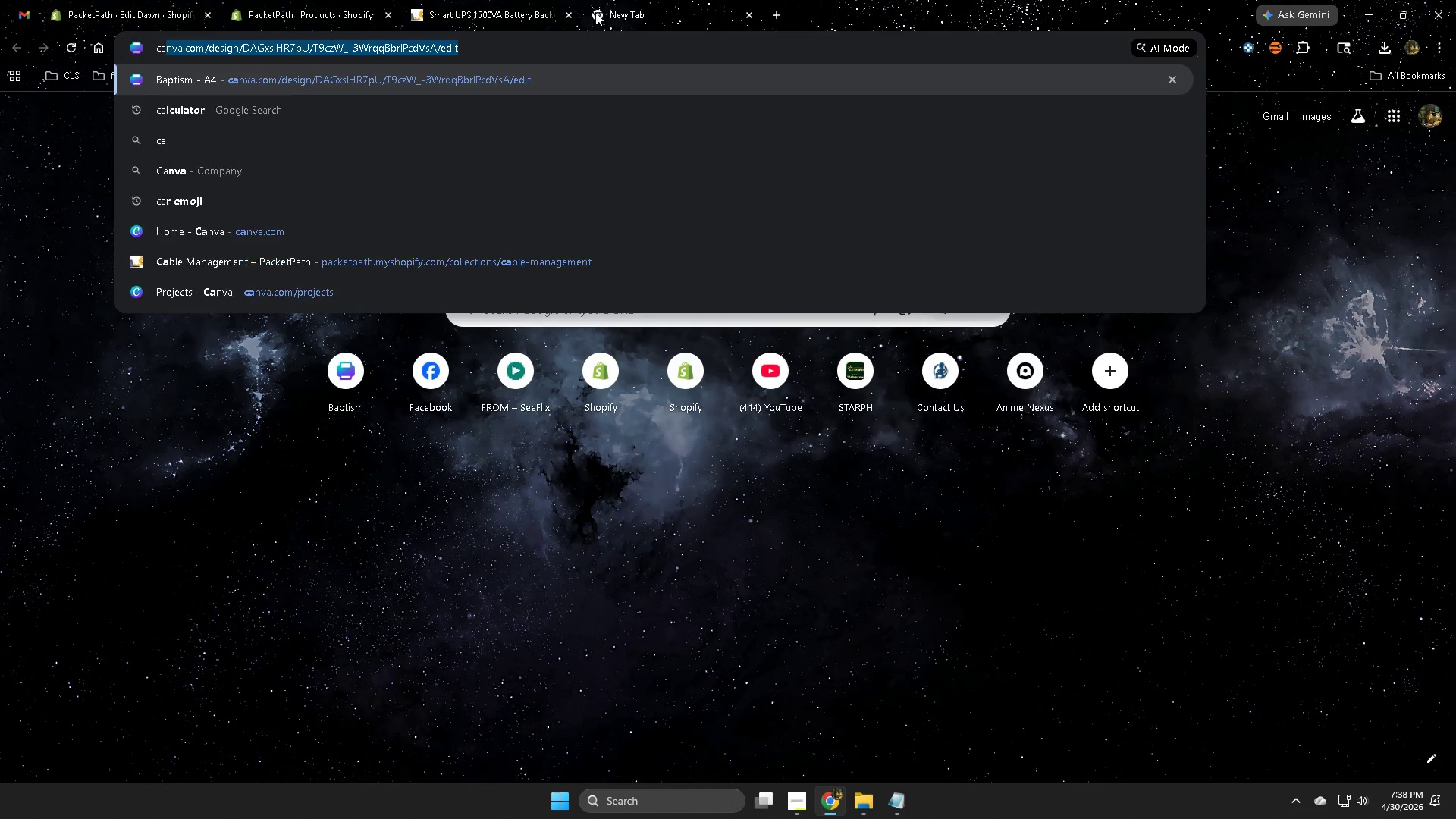 
key(Enter)
 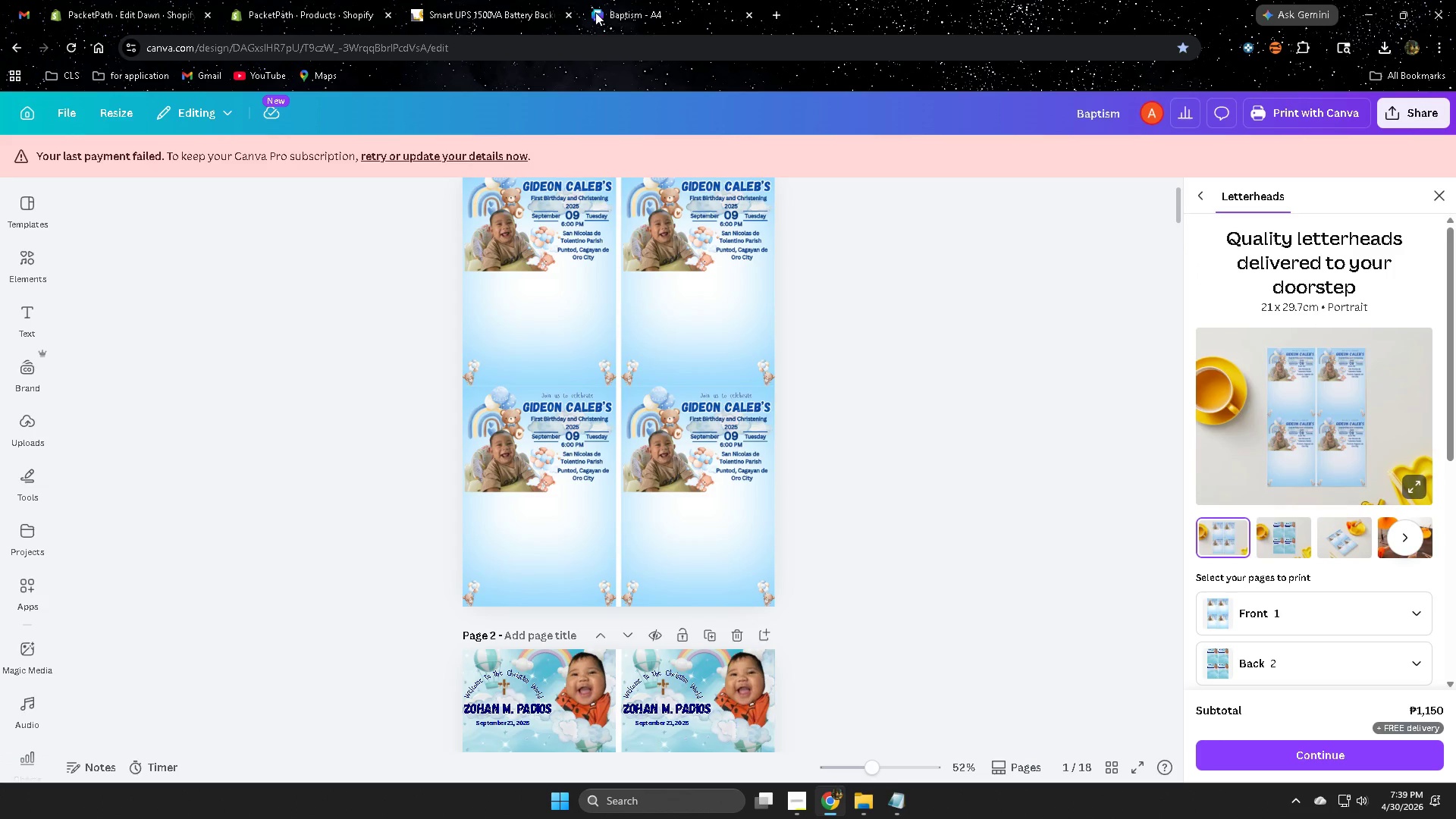 
wait(15.44)
 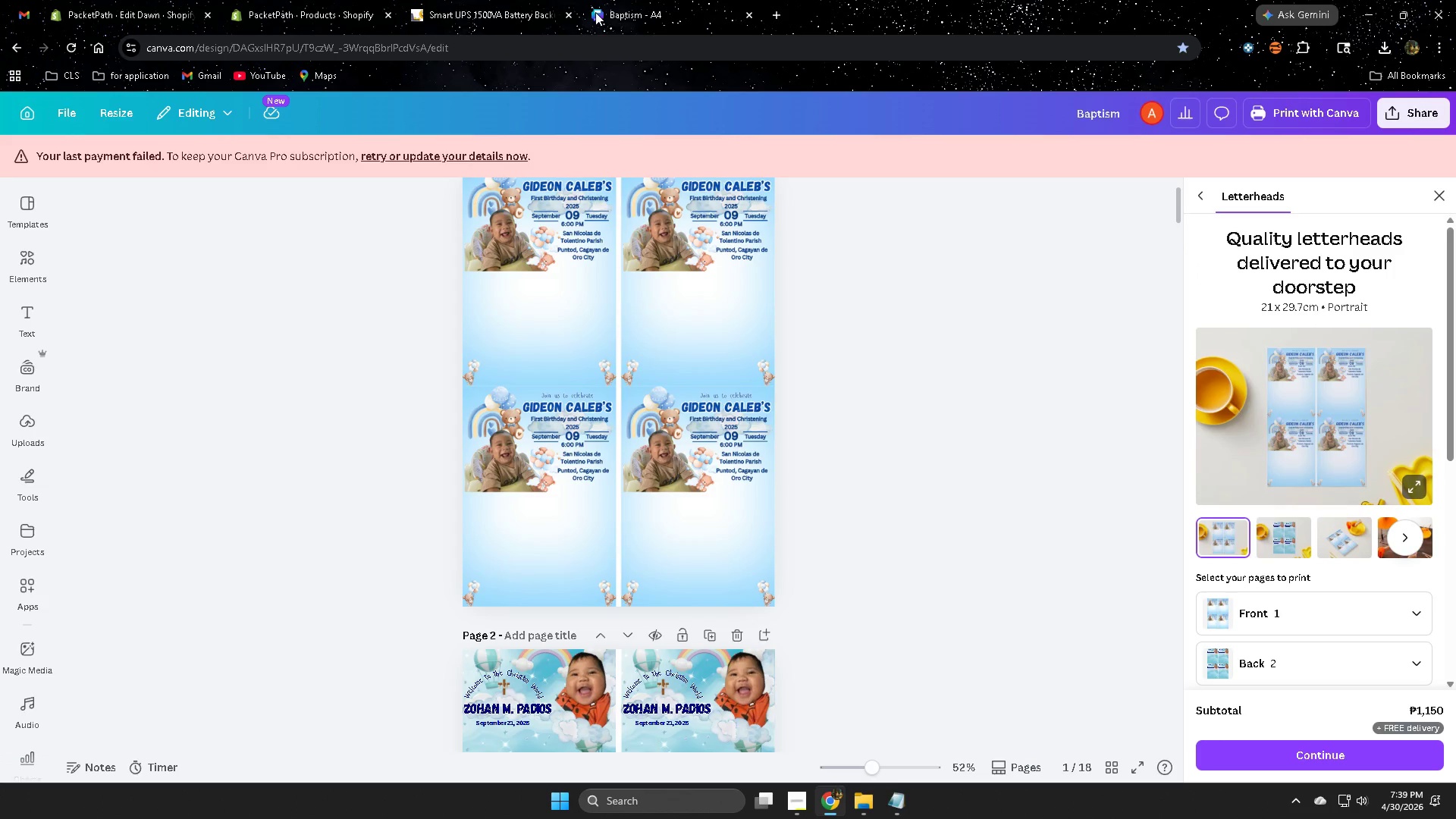 
left_click([1445, 196])
 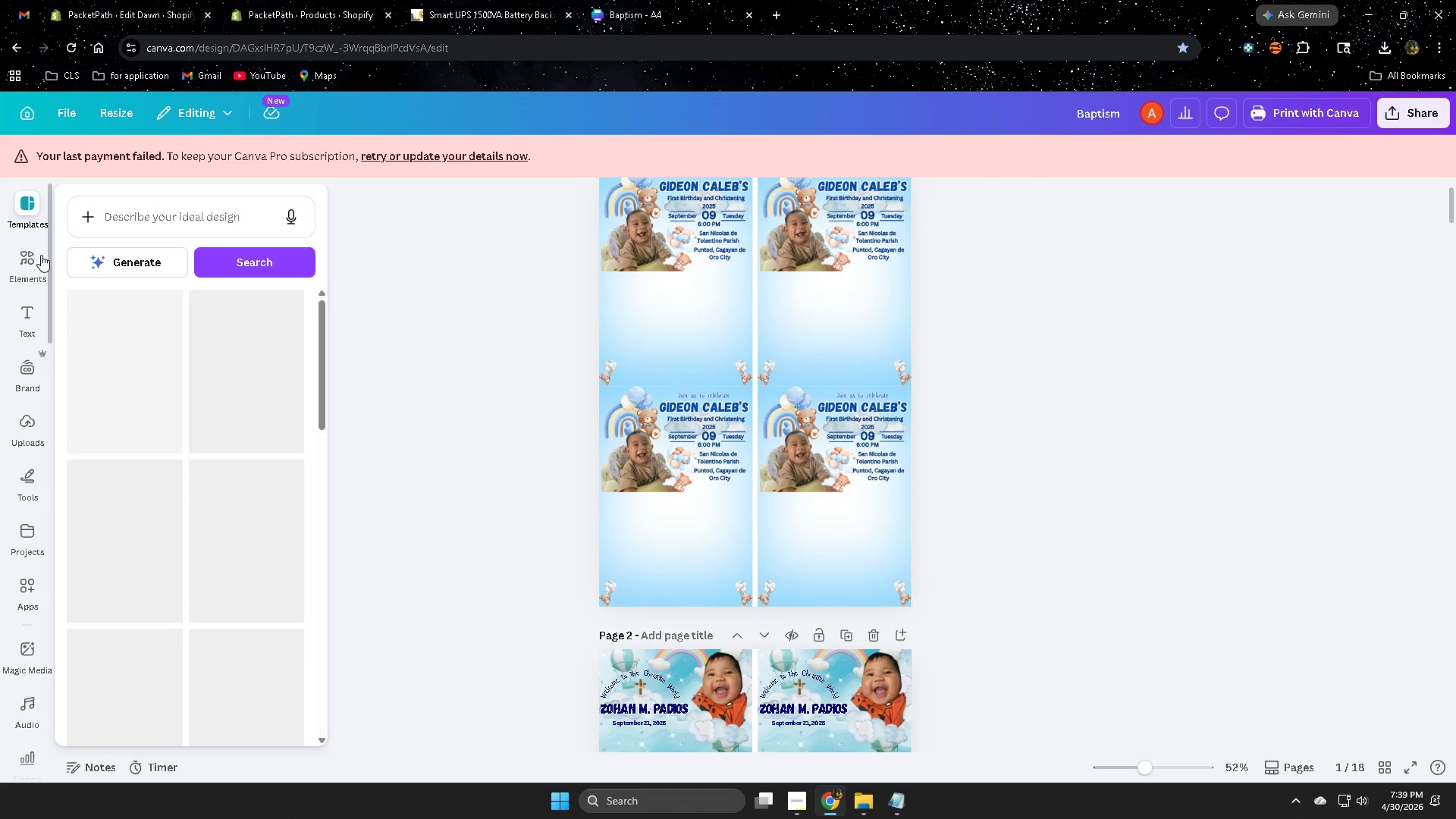 
left_click([31, 112])
 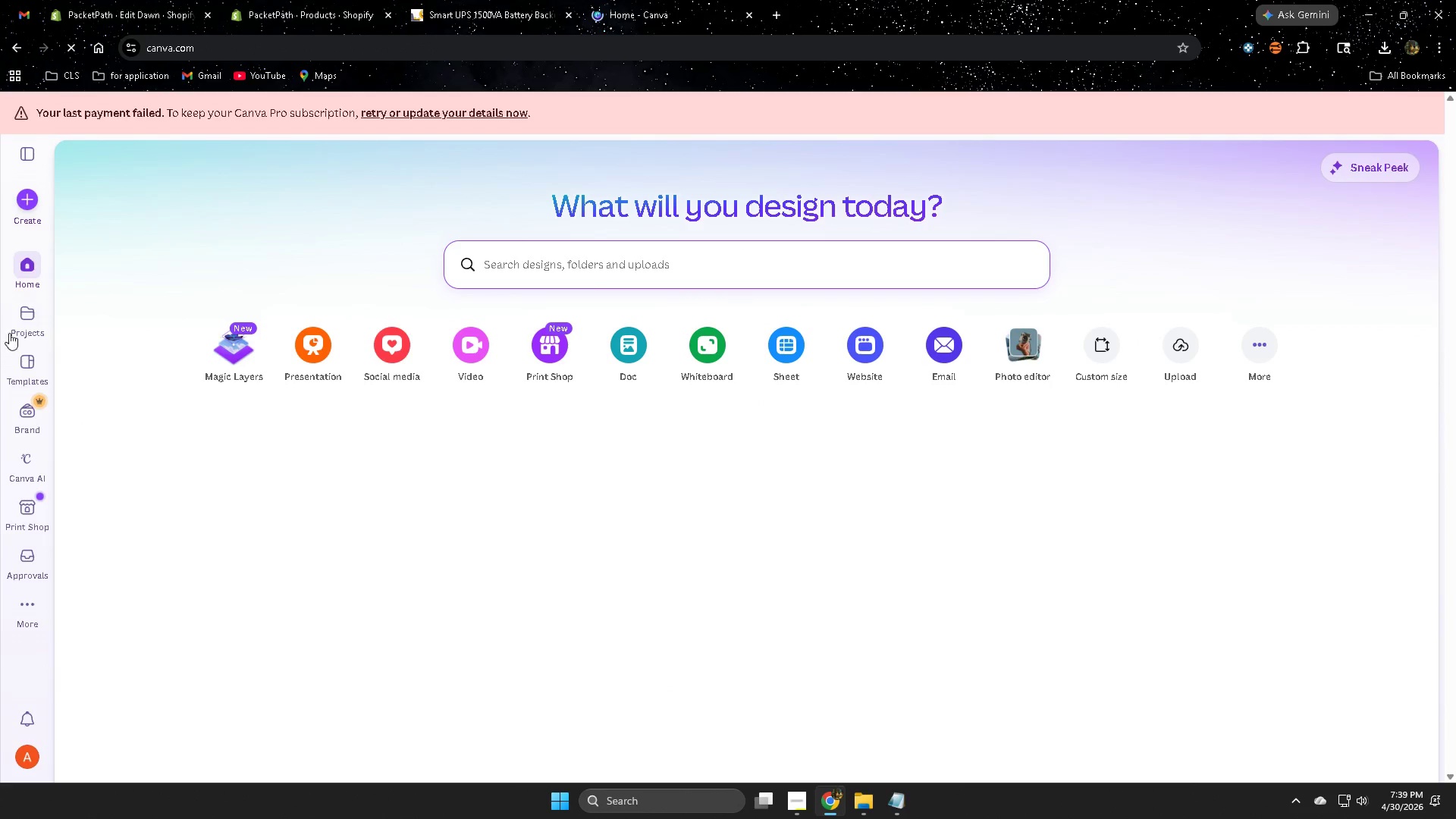 
left_click([24, 319])
 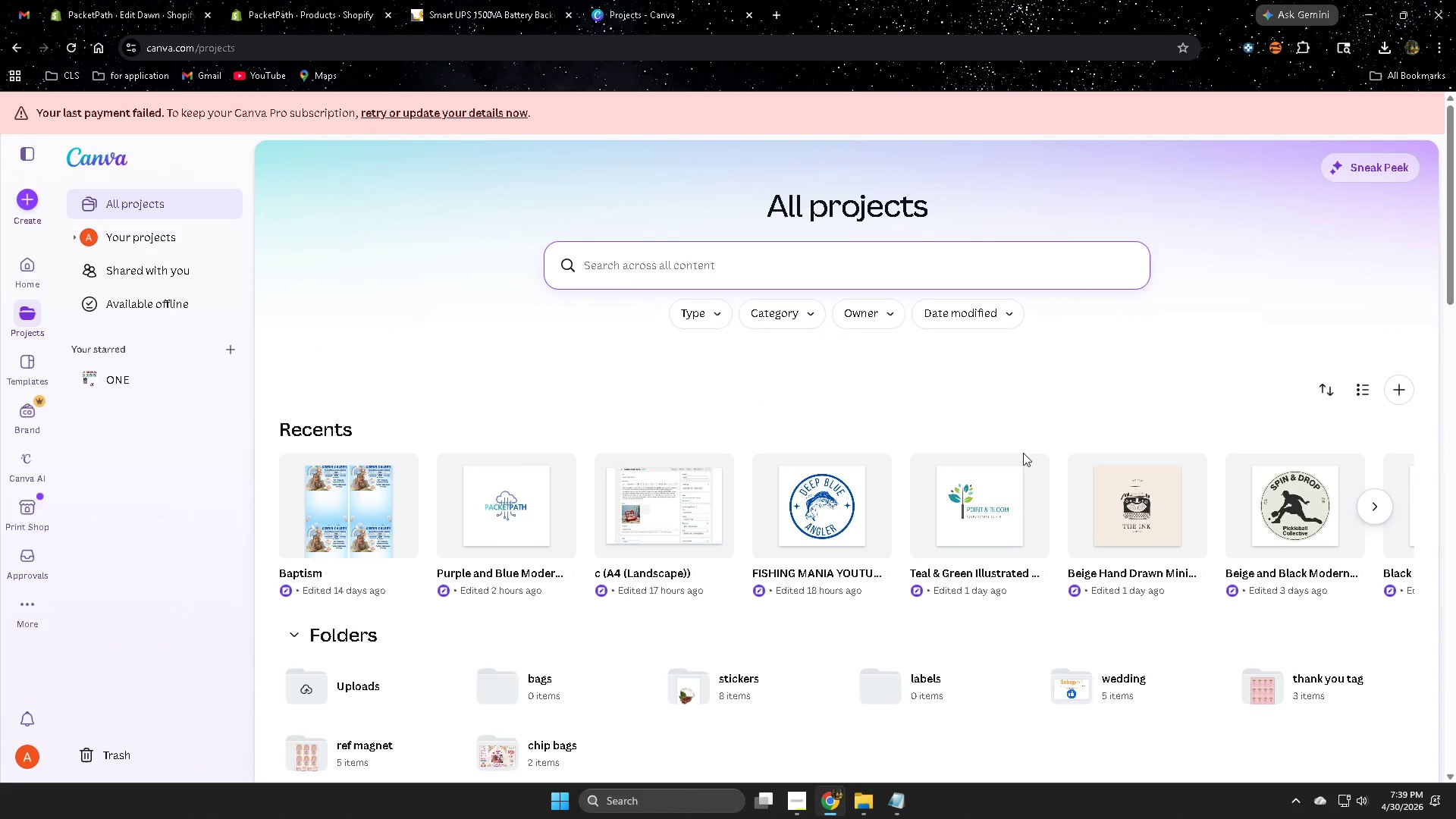 
left_click([657, 497])
 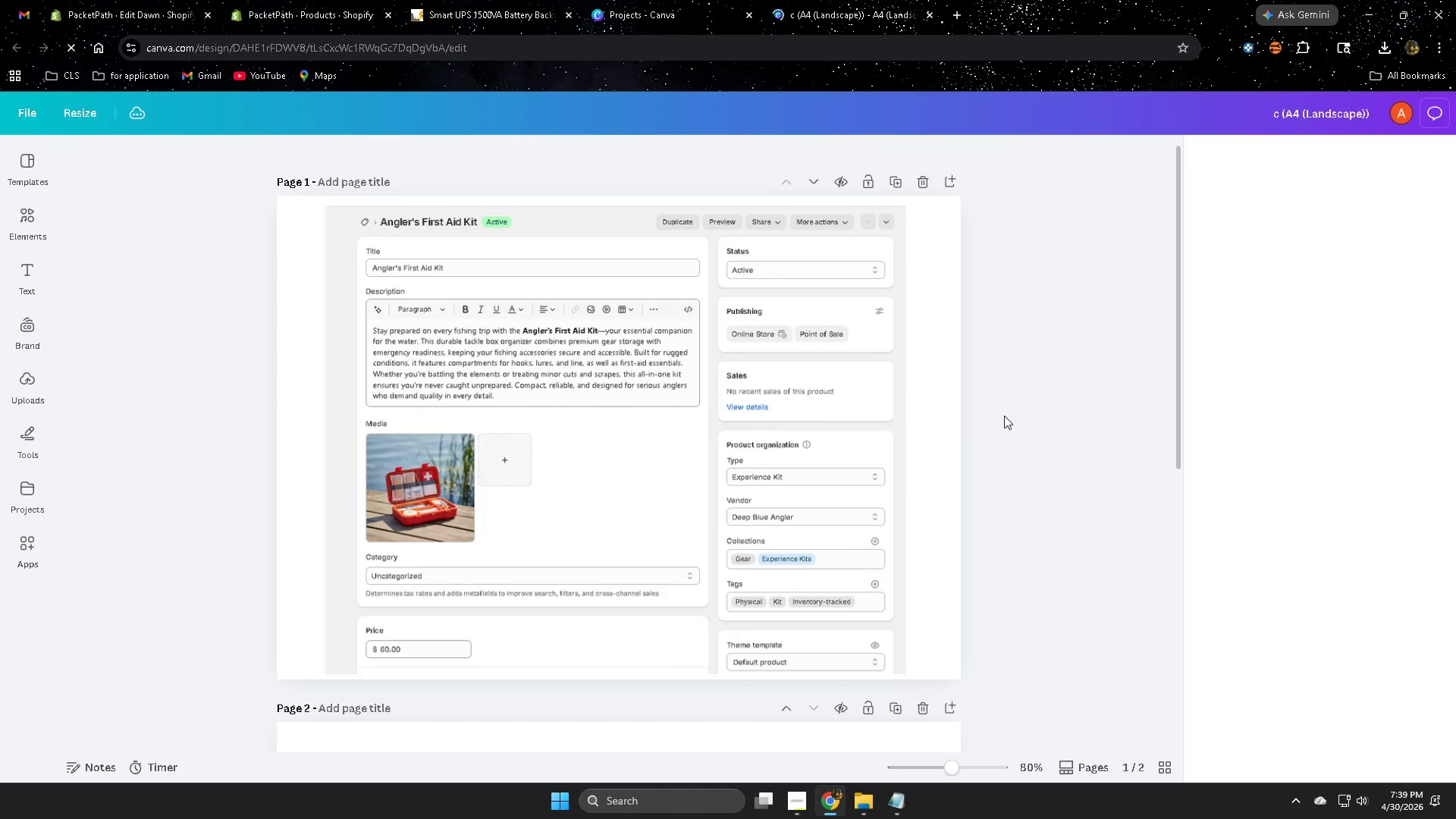 
left_click([925, 184])
 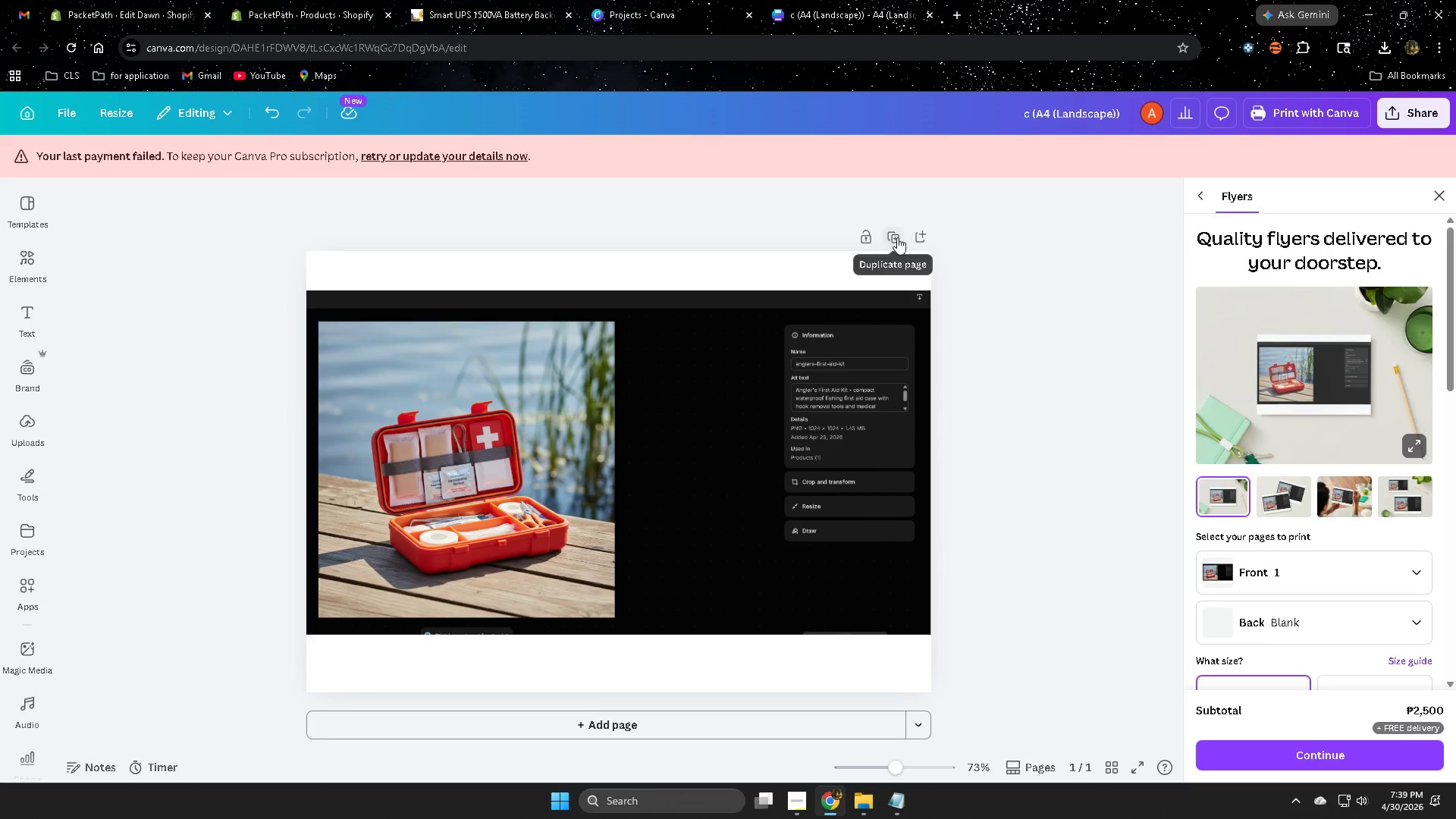 
left_click([1441, 198])
 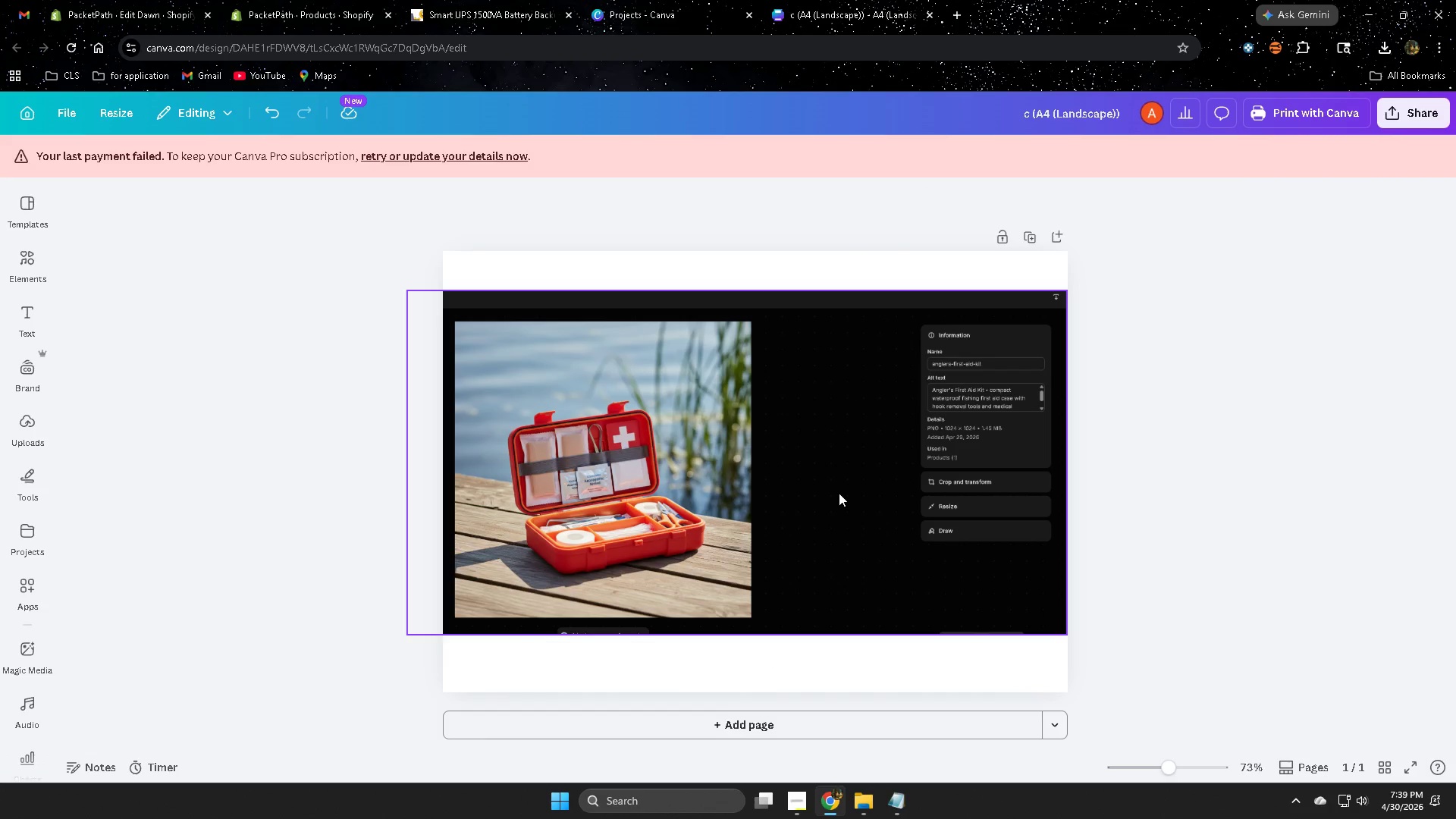 
left_click([842, 484])
 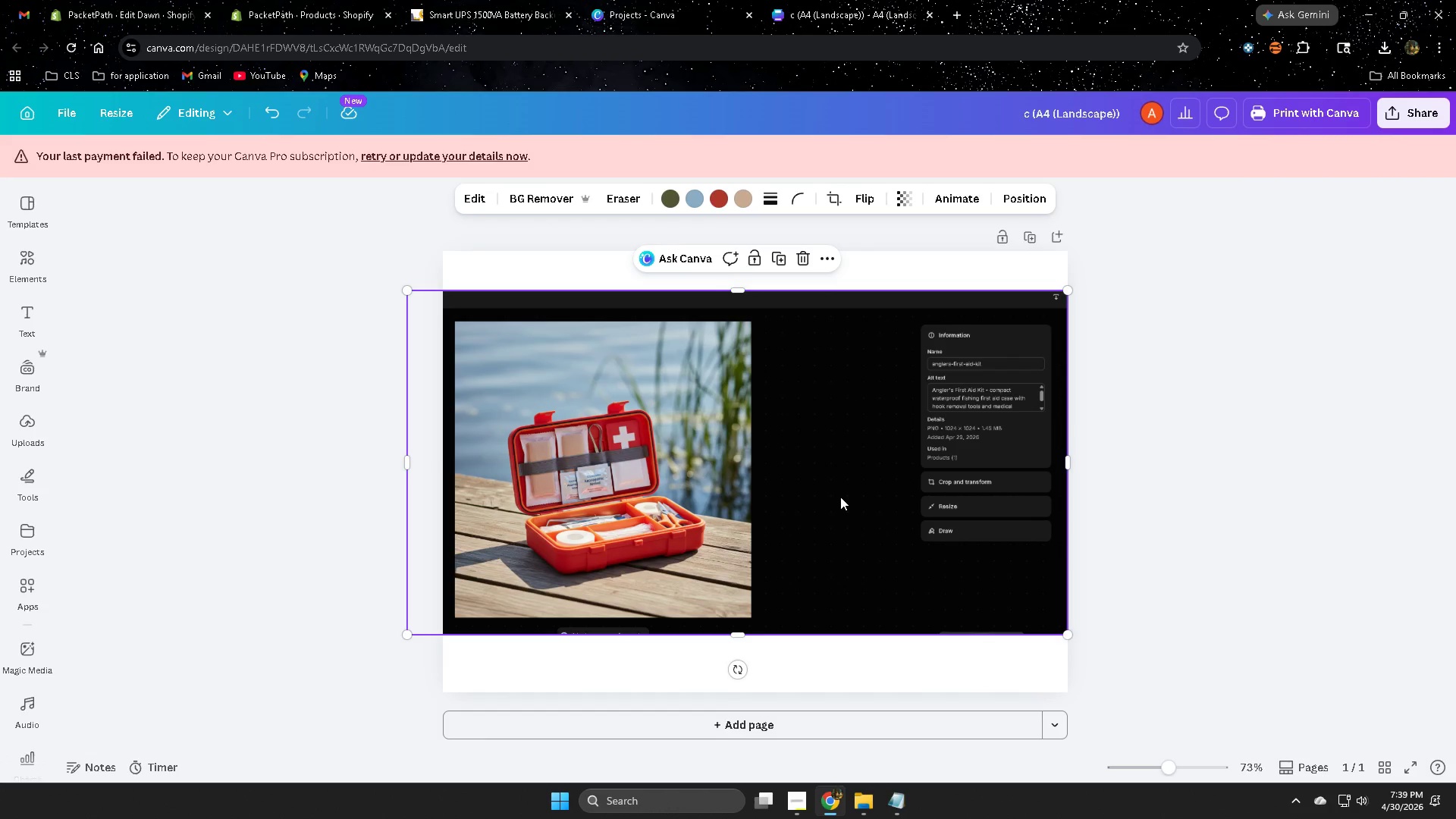 
key(Delete)
 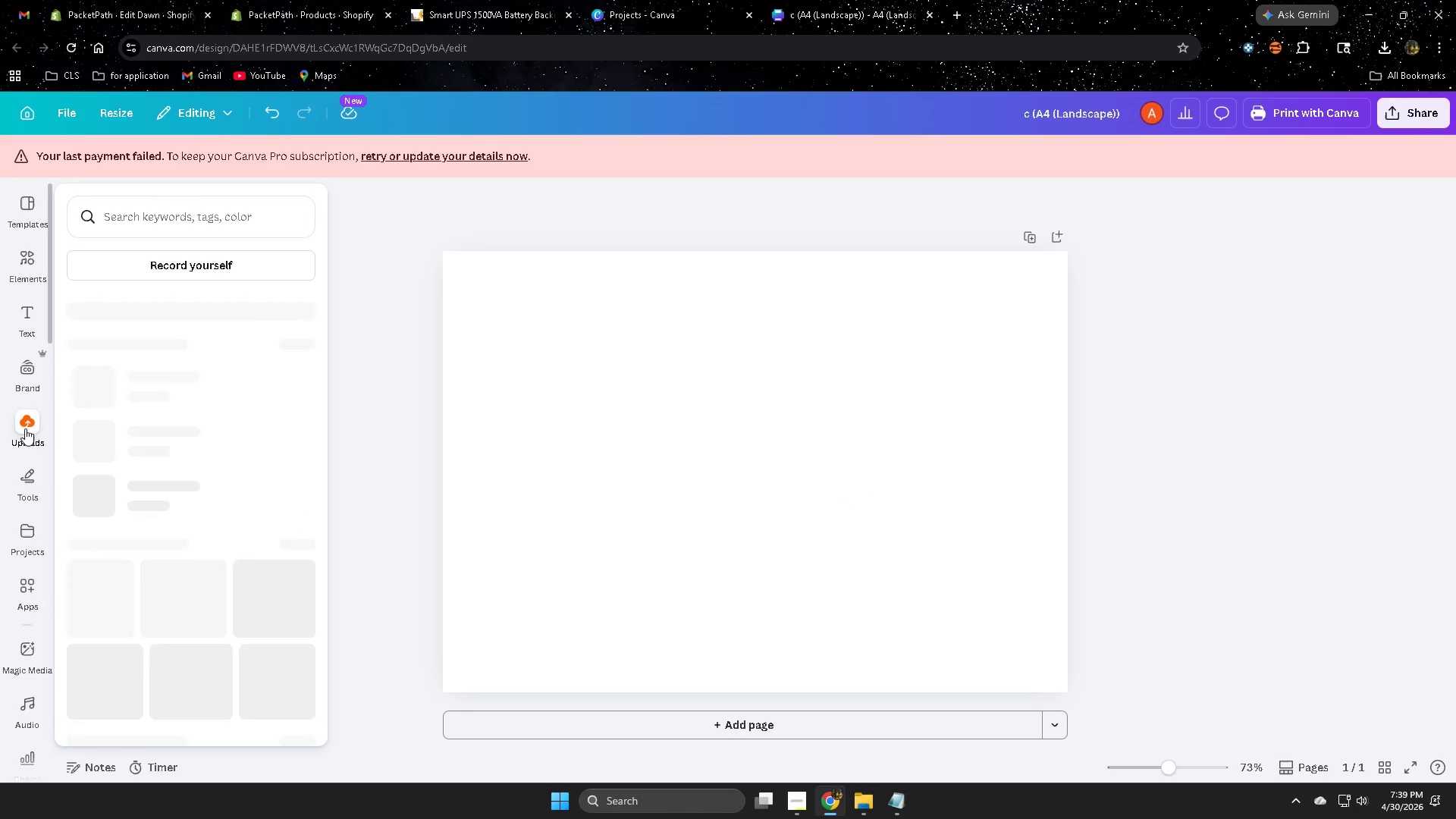 
left_click([156, 265])
 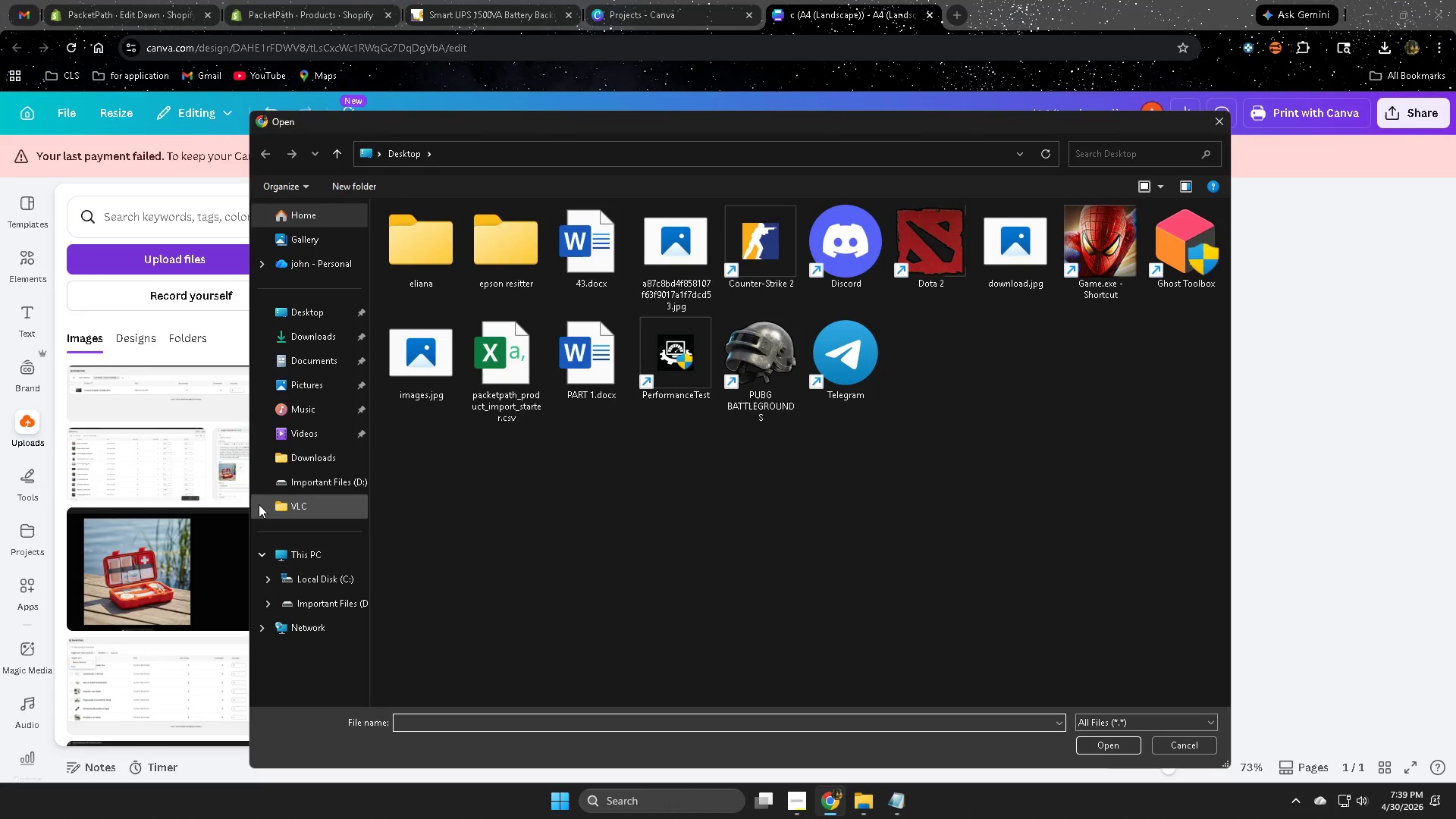 
left_click([318, 481])
 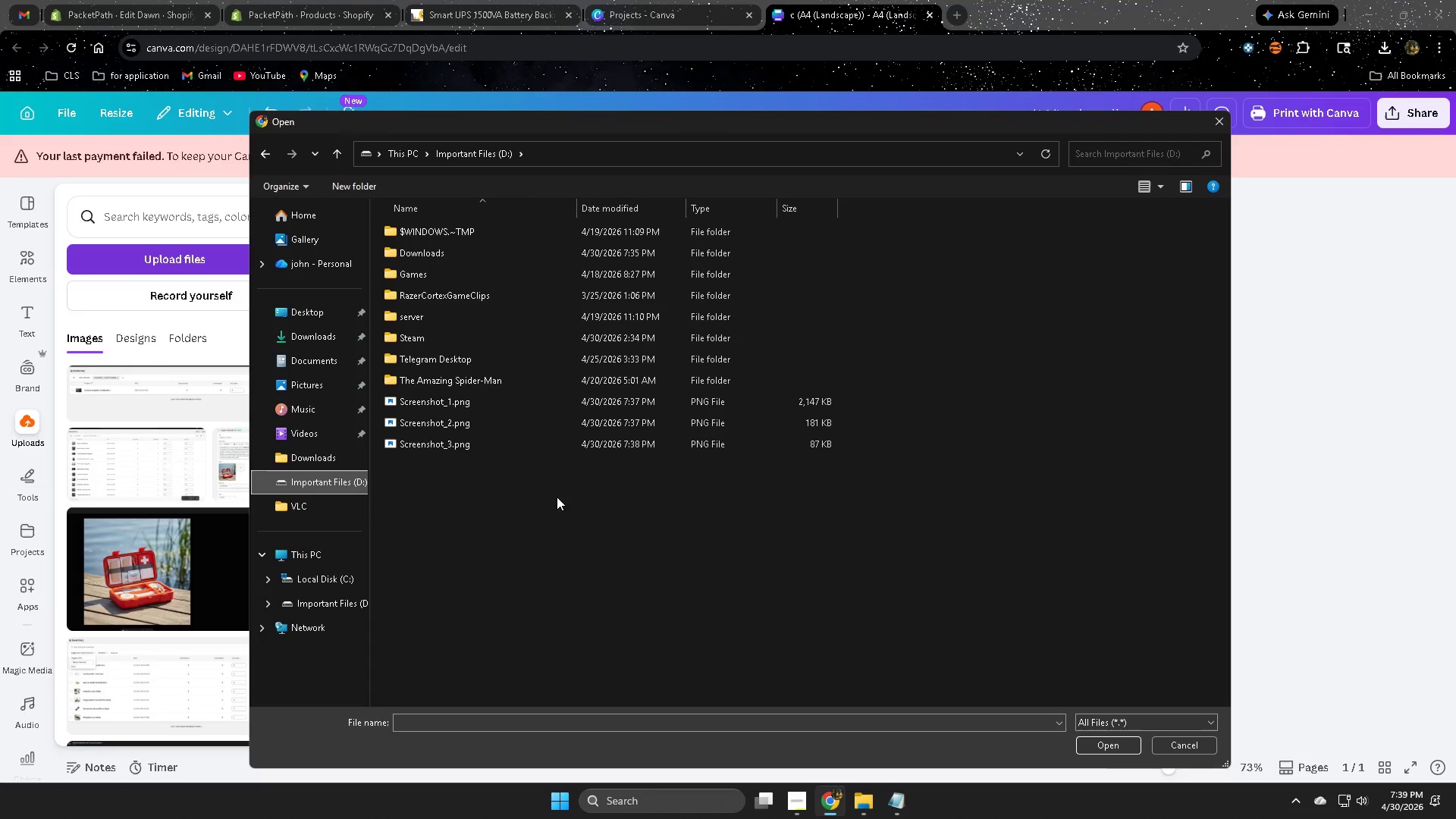 
left_click_drag(start_coordinate=[549, 483], to_coordinate=[528, 403])
 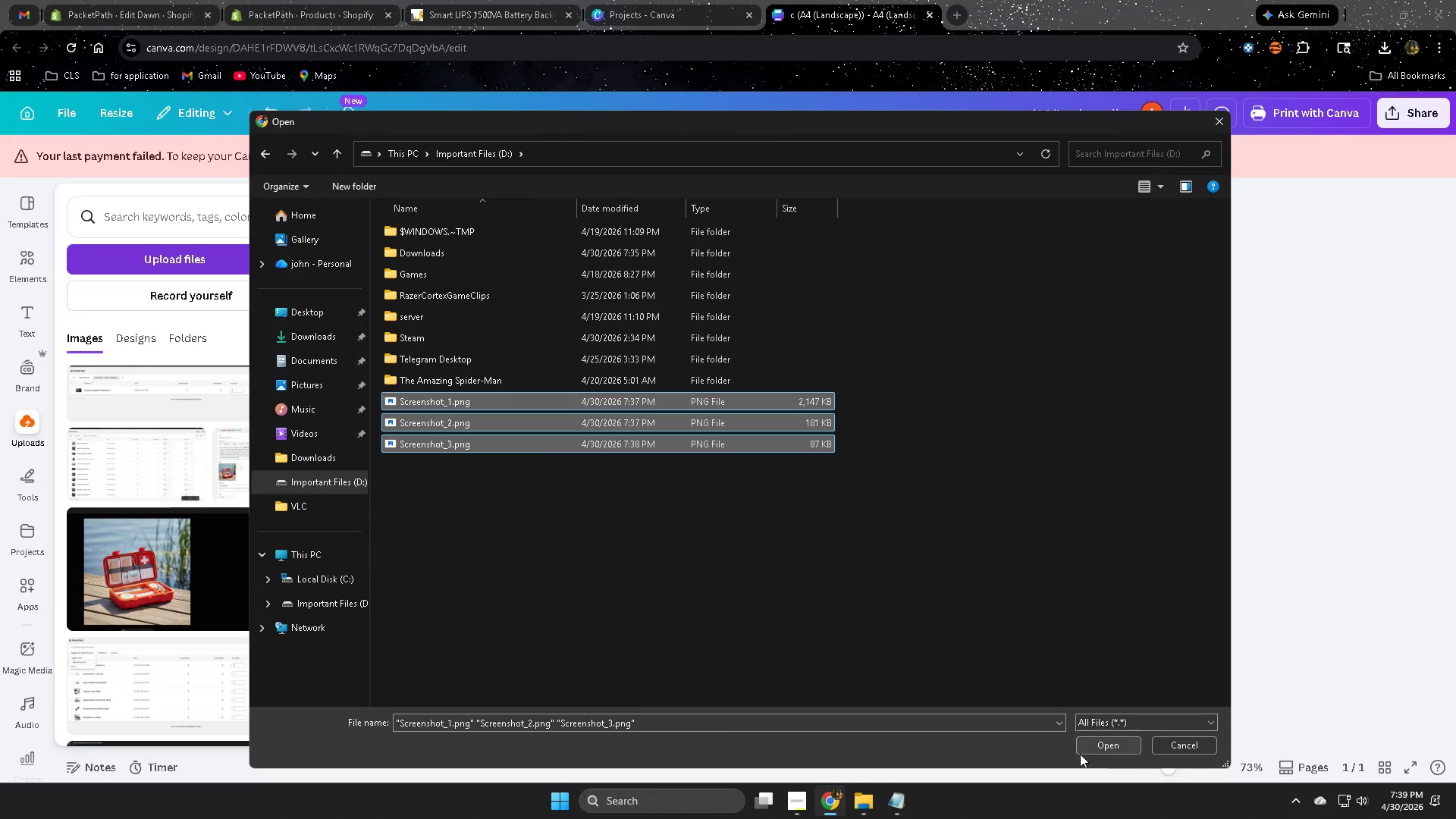 
left_click([1095, 754])
 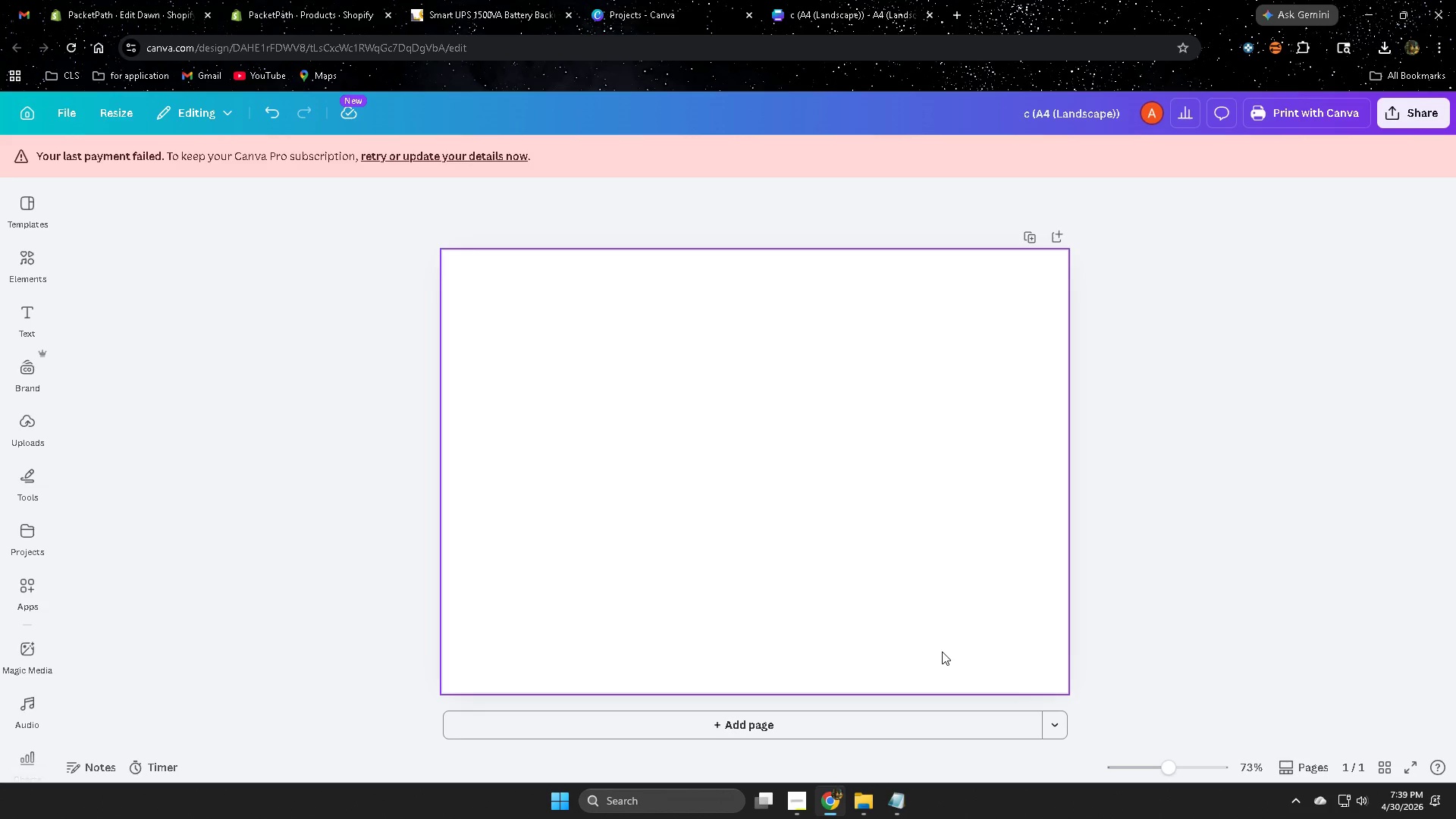 
wait(20.22)
 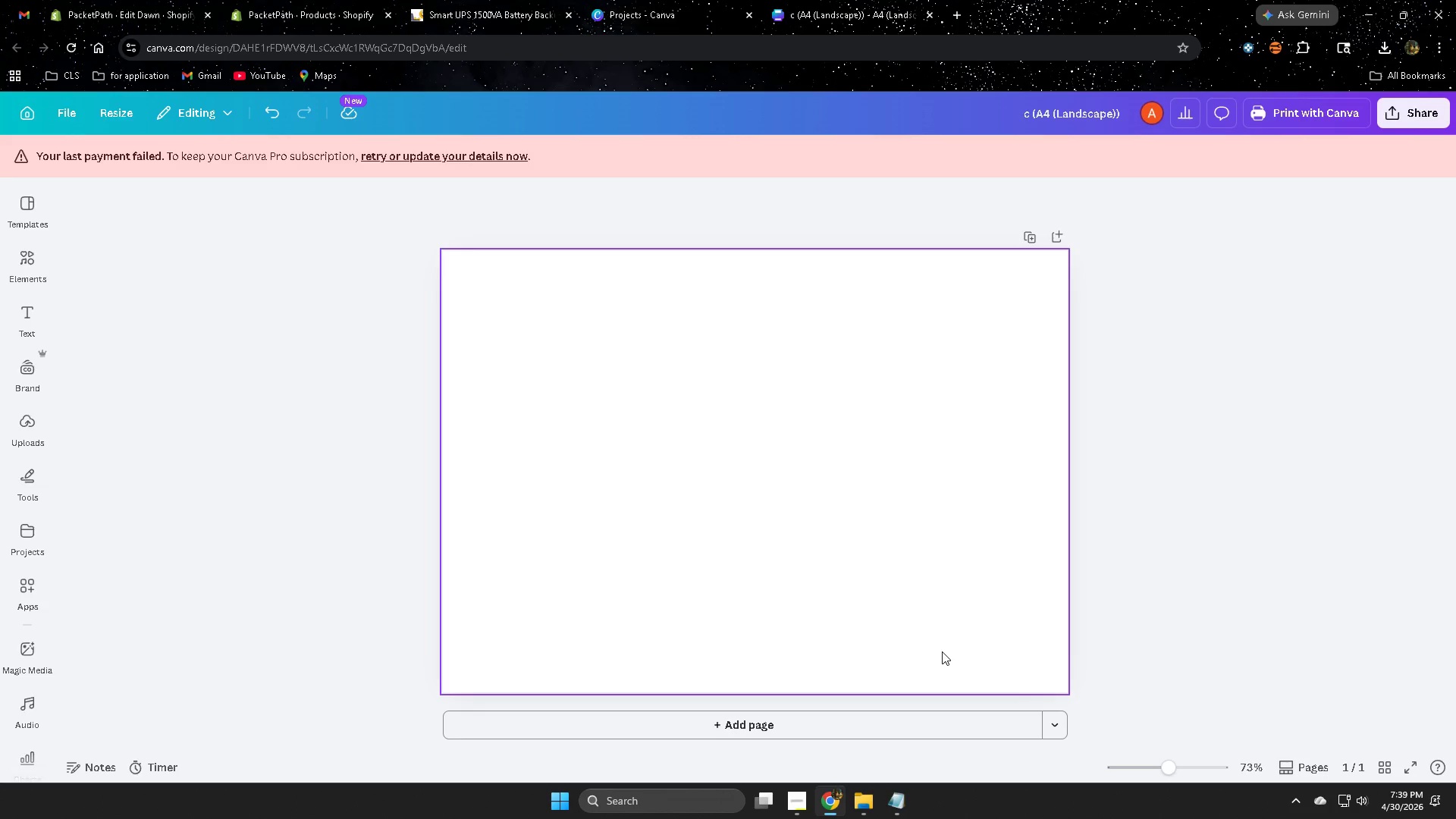 
left_click([171, 402])
 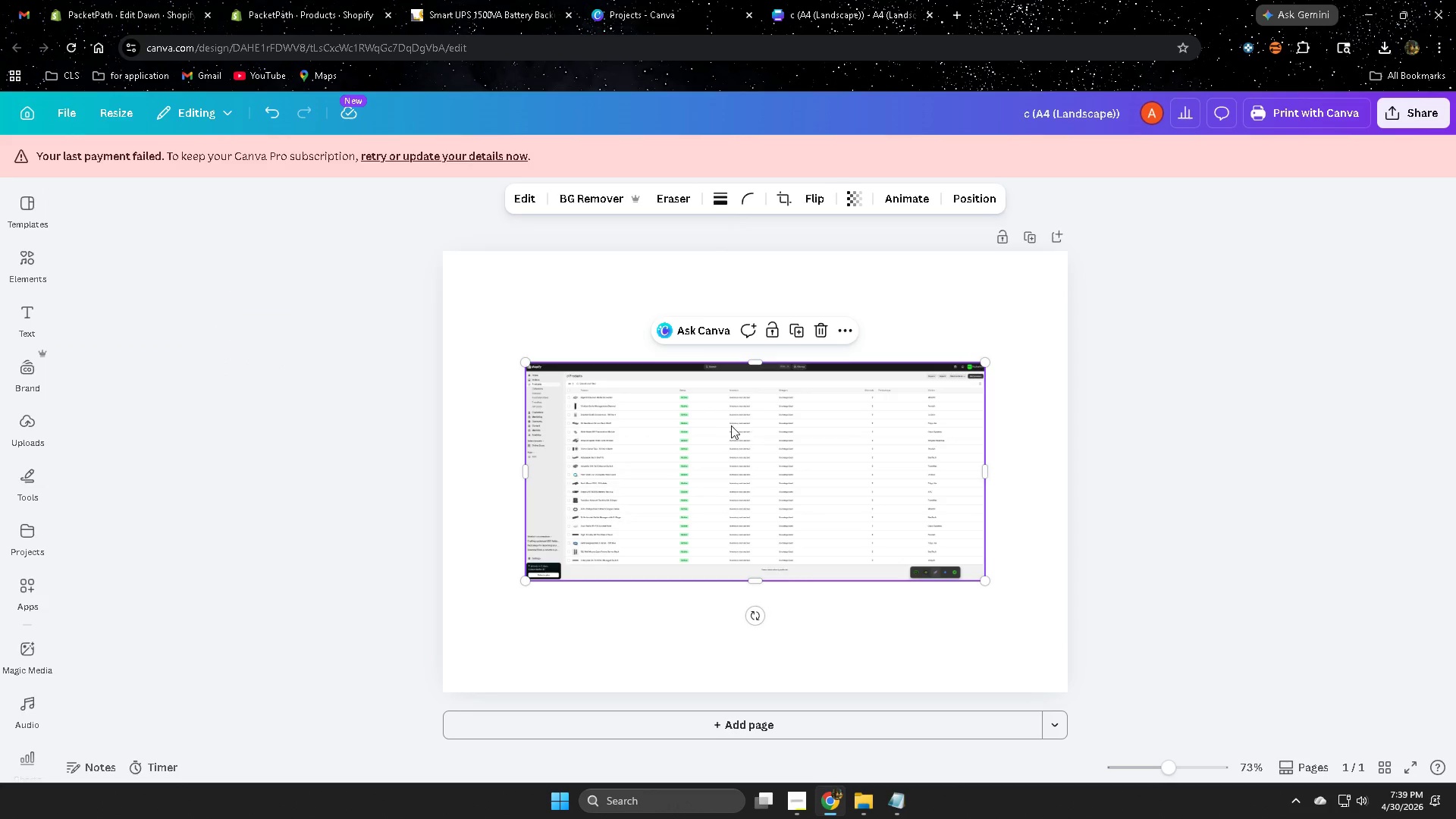 
left_click_drag(start_coordinate=[720, 421], to_coordinate=[649, 321])
 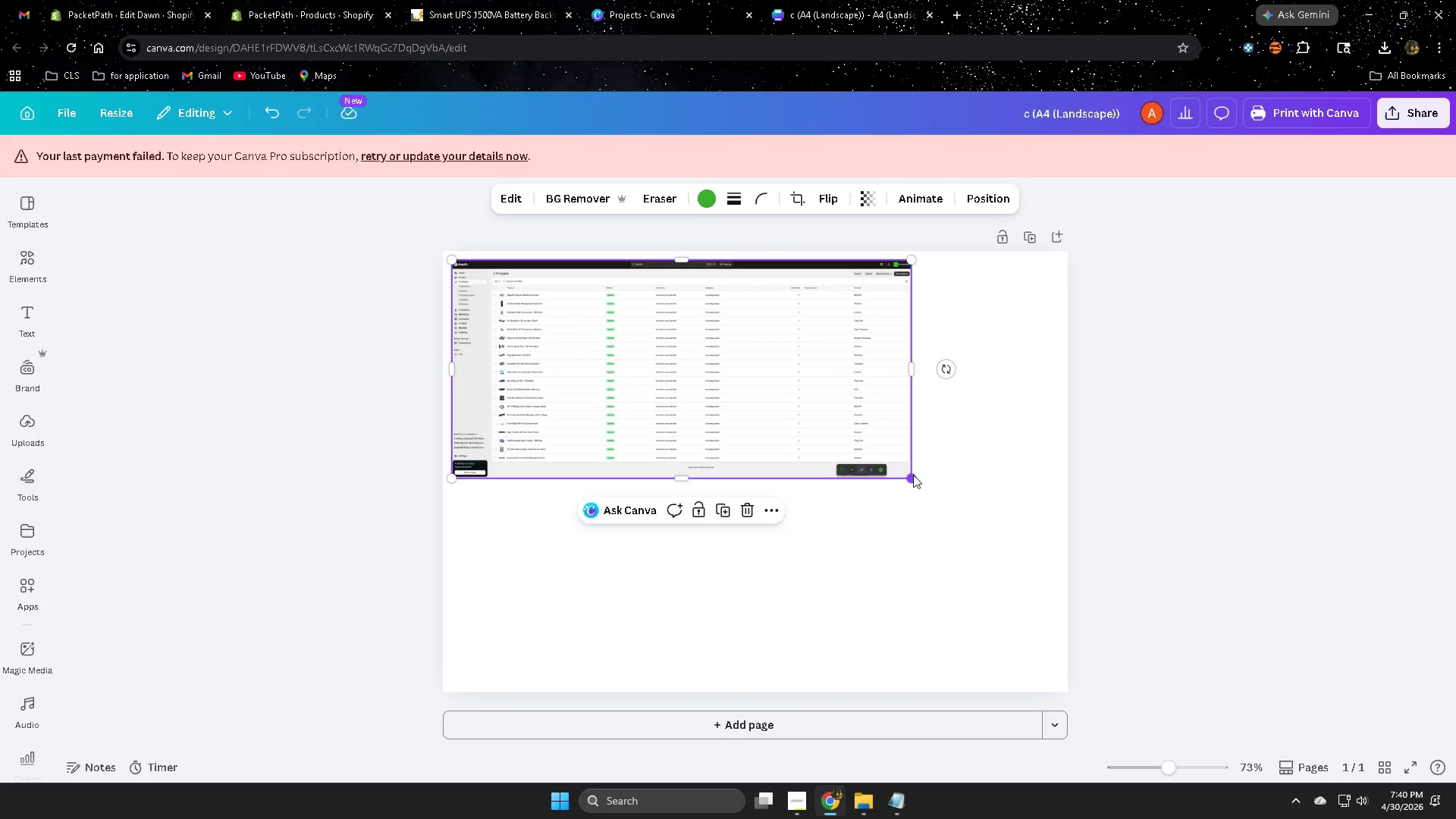 
left_click_drag(start_coordinate=[913, 475], to_coordinate=[948, 695])
 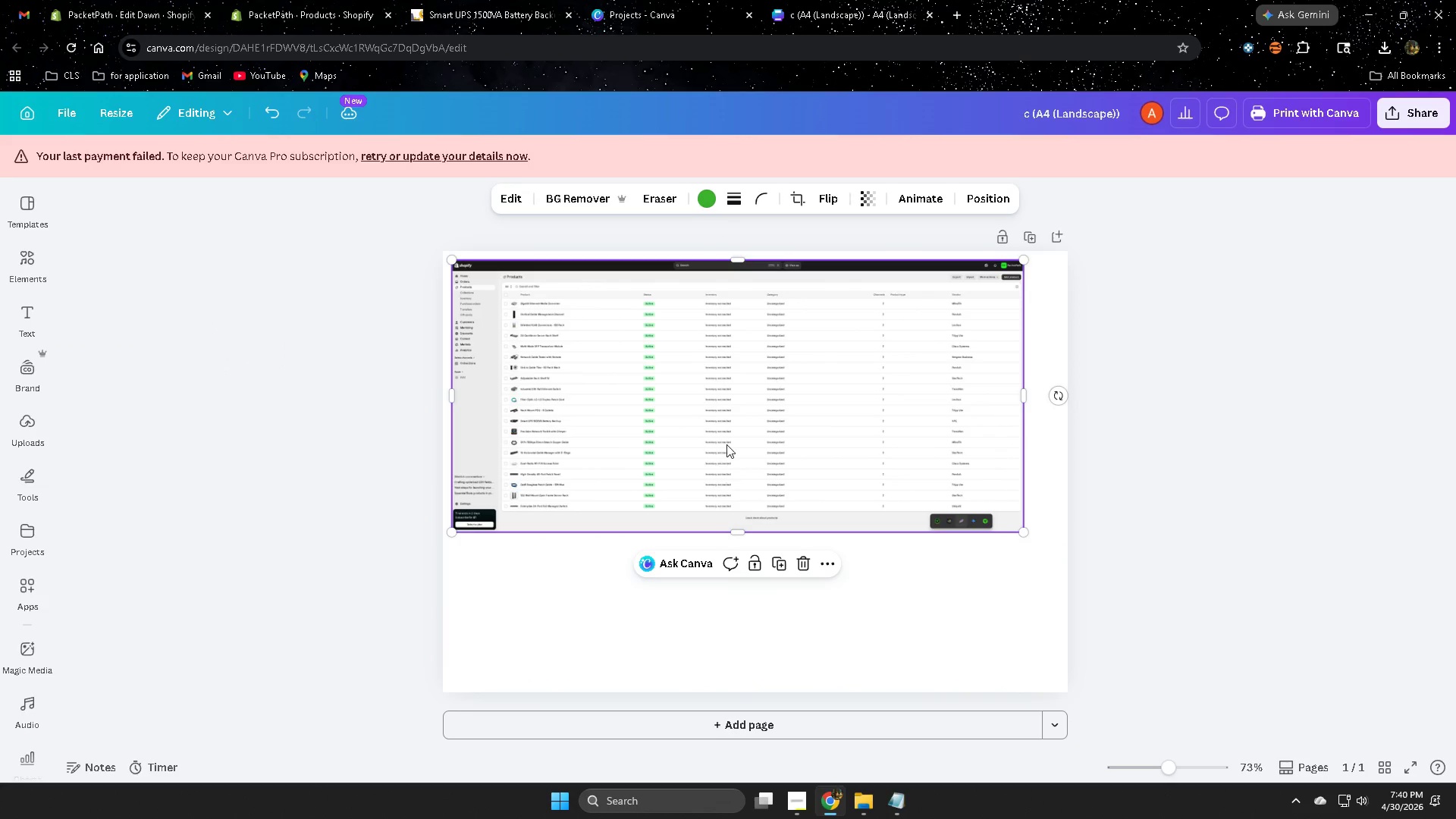 
left_click_drag(start_coordinate=[726, 444], to_coordinate=[730, 484])
 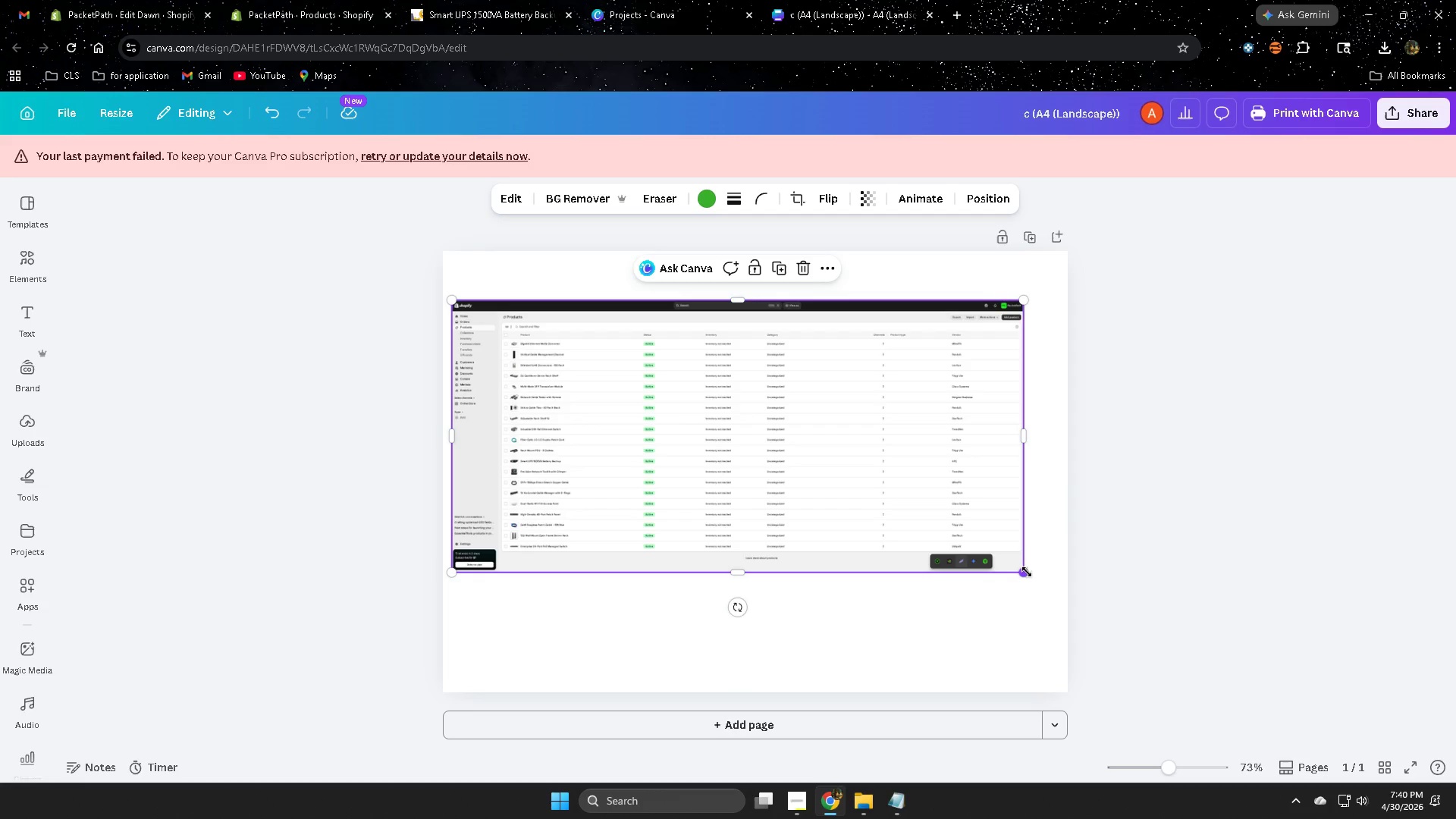 
left_click_drag(start_coordinate=[1026, 575], to_coordinate=[1049, 615])
 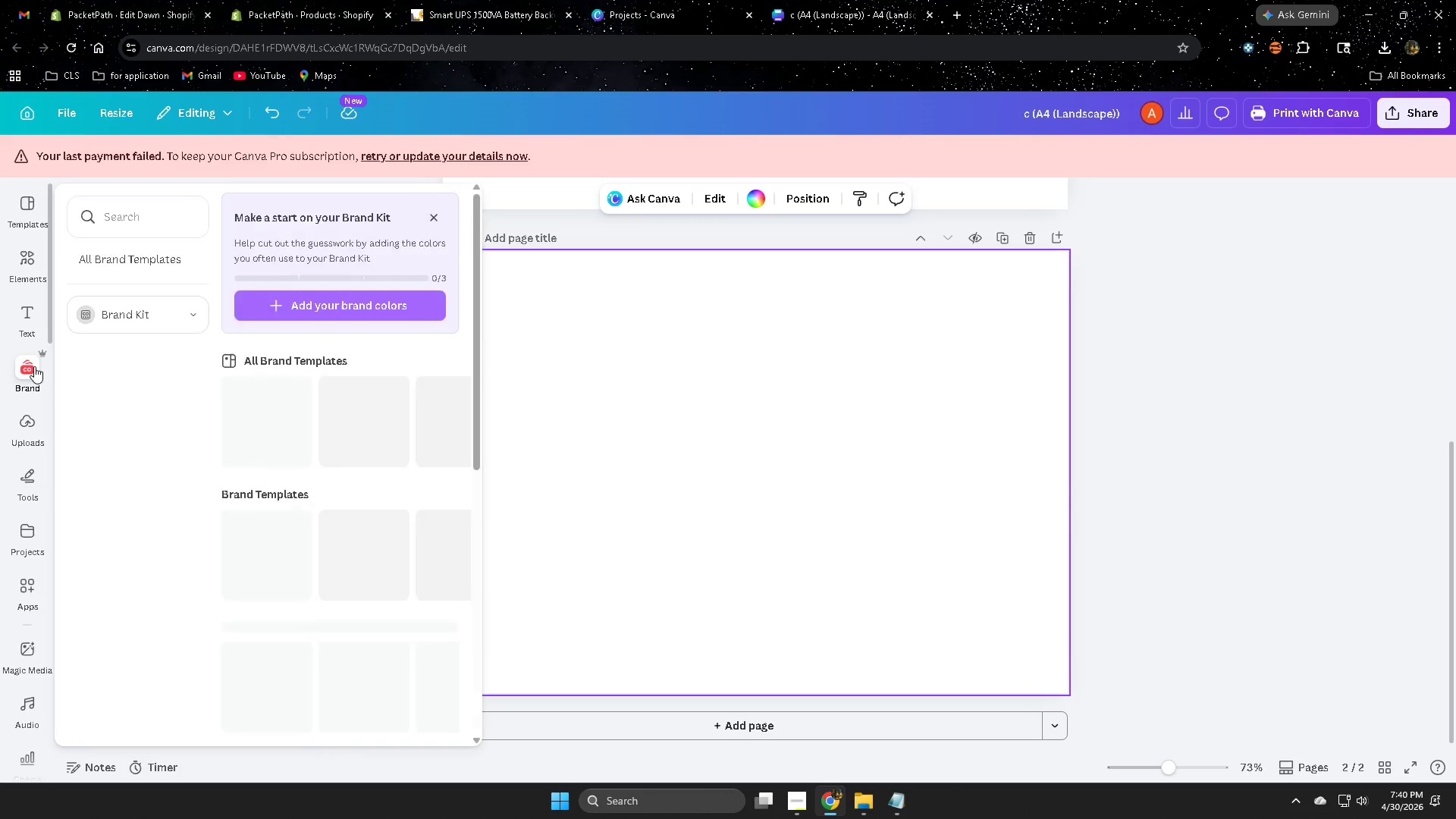 
wait(5.47)
 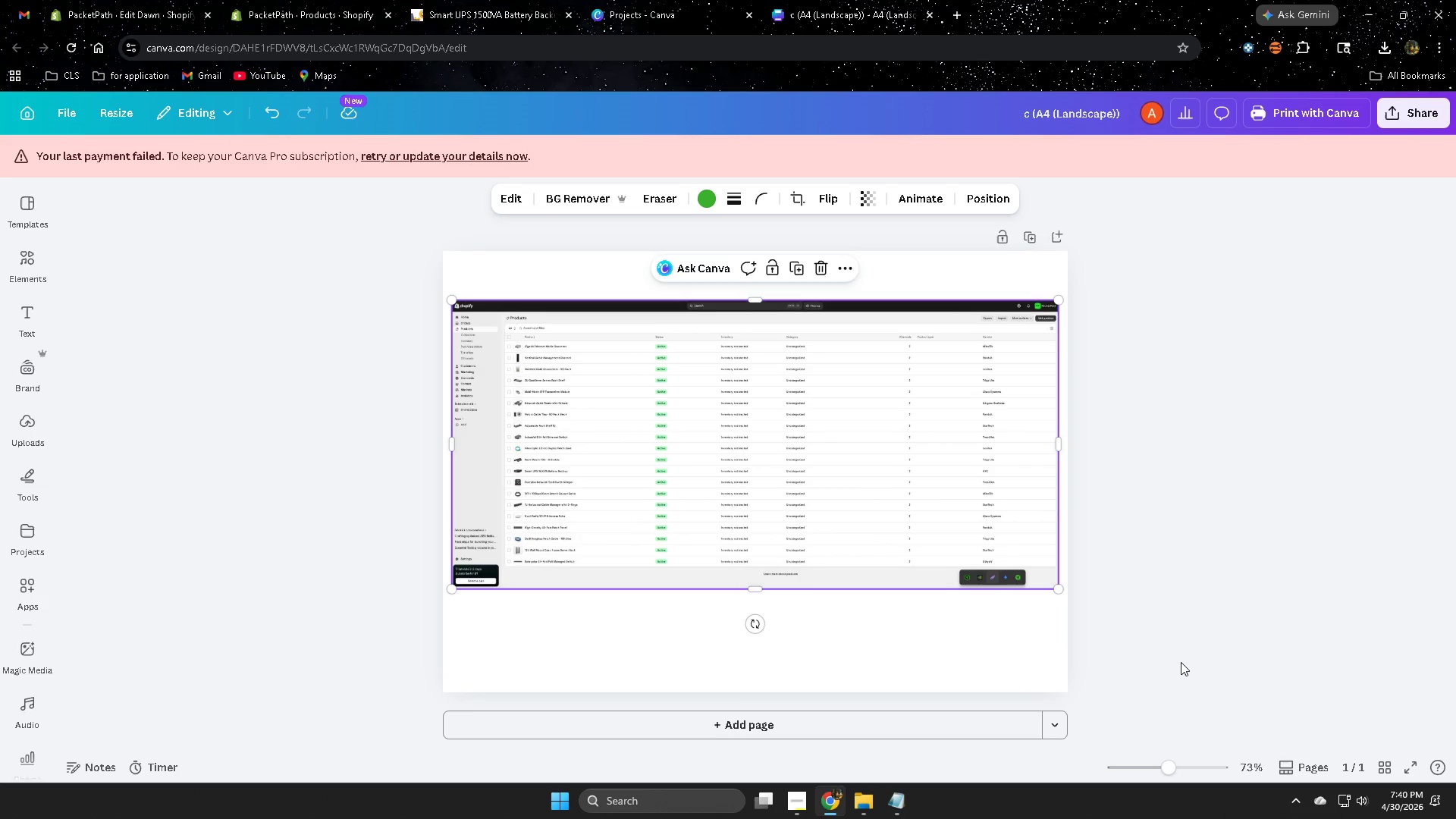 
left_click([205, 517])
 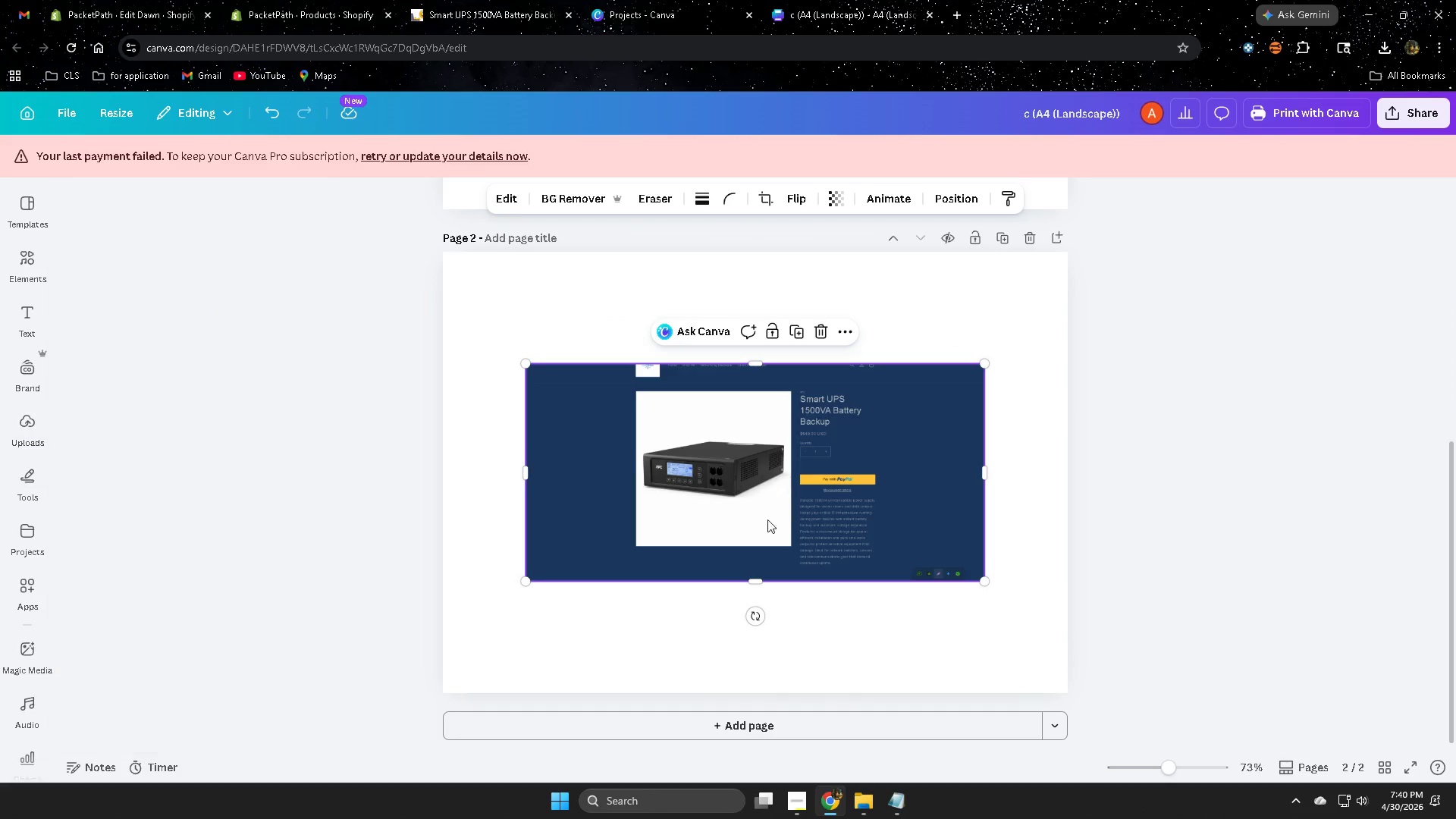 
left_click_drag(start_coordinate=[789, 510], to_coordinate=[708, 426])
 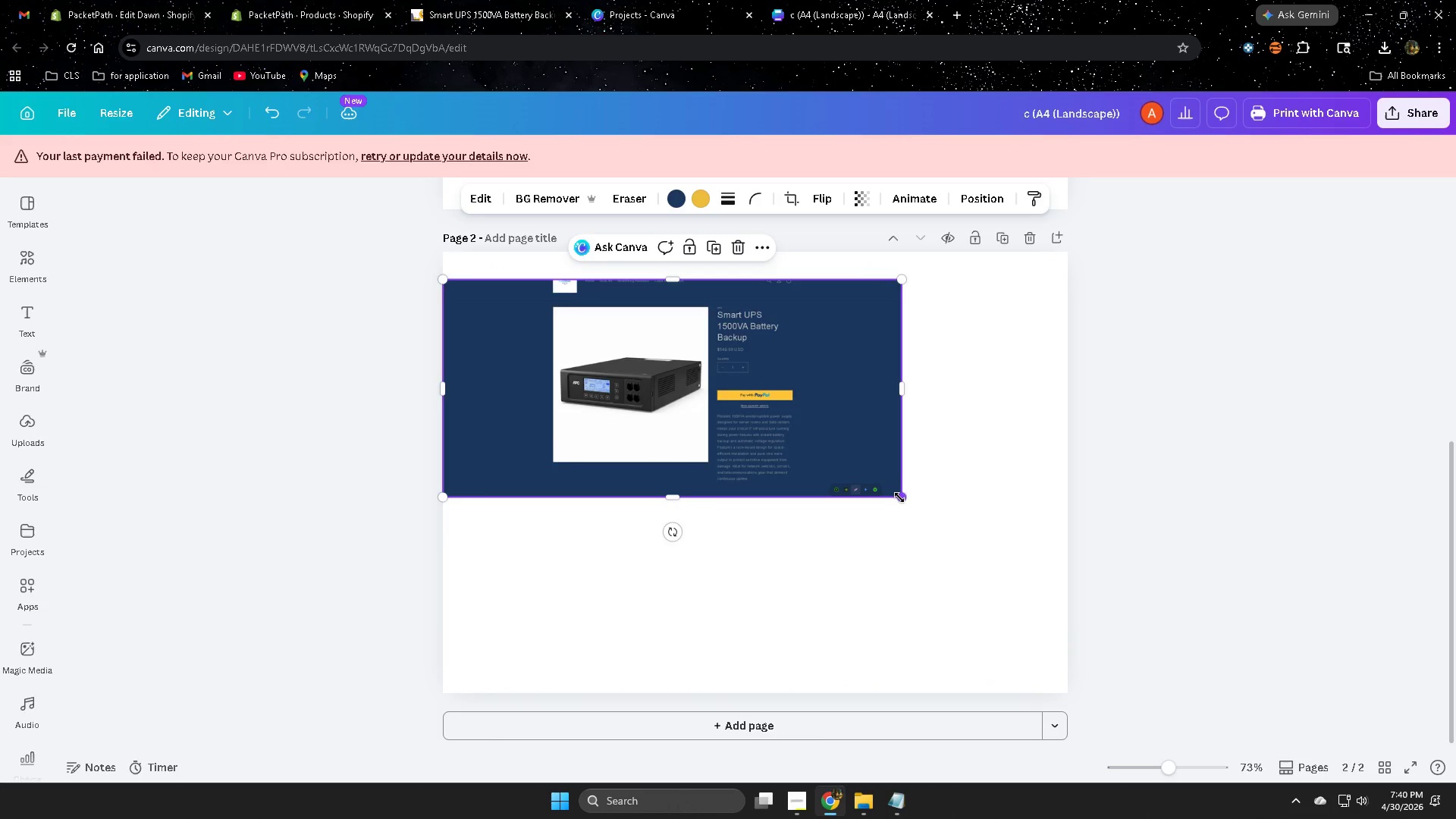 
left_click_drag(start_coordinate=[898, 497], to_coordinate=[1003, 714])
 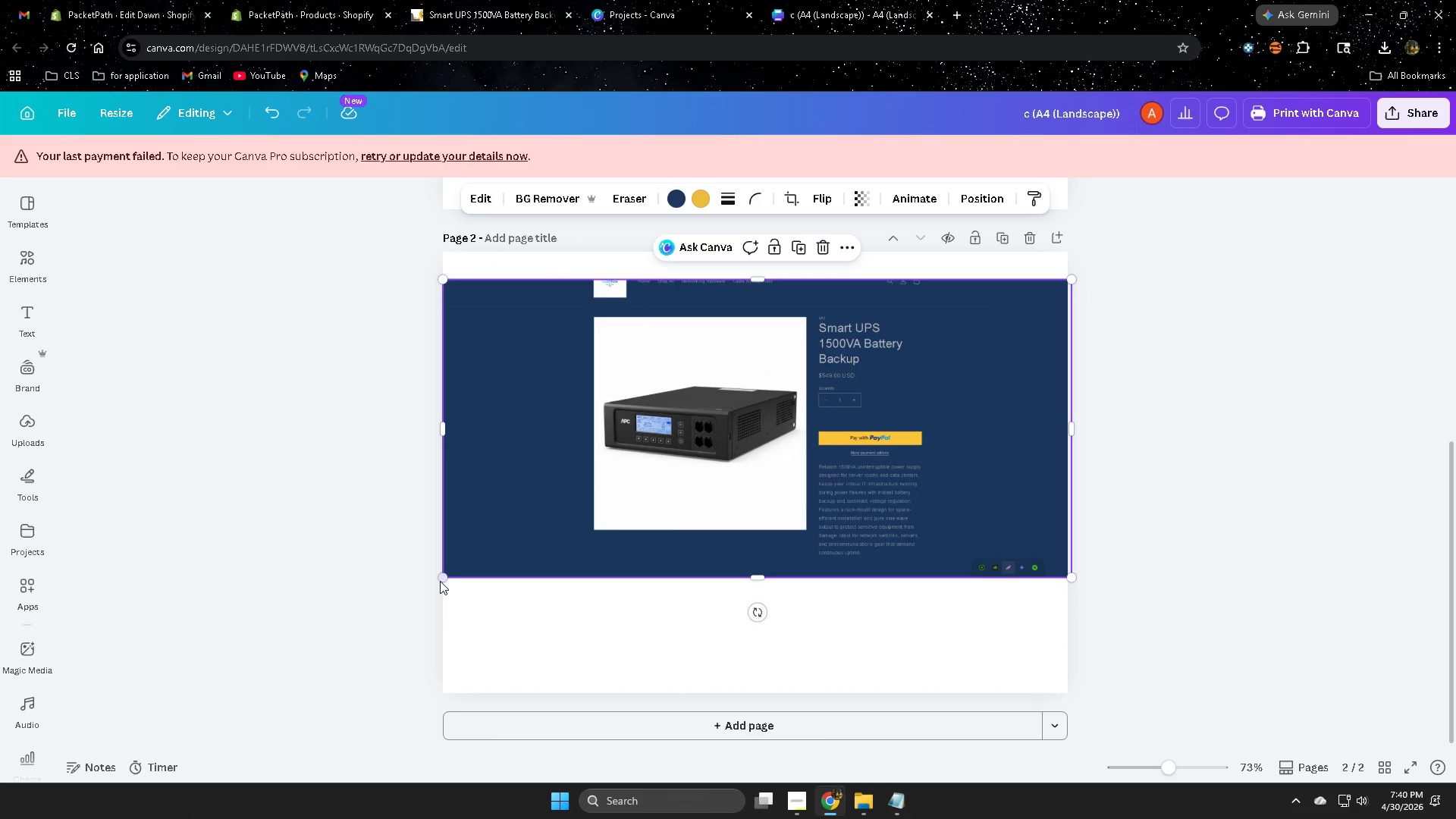 
left_click_drag(start_coordinate=[442, 579], to_coordinate=[408, 627])
 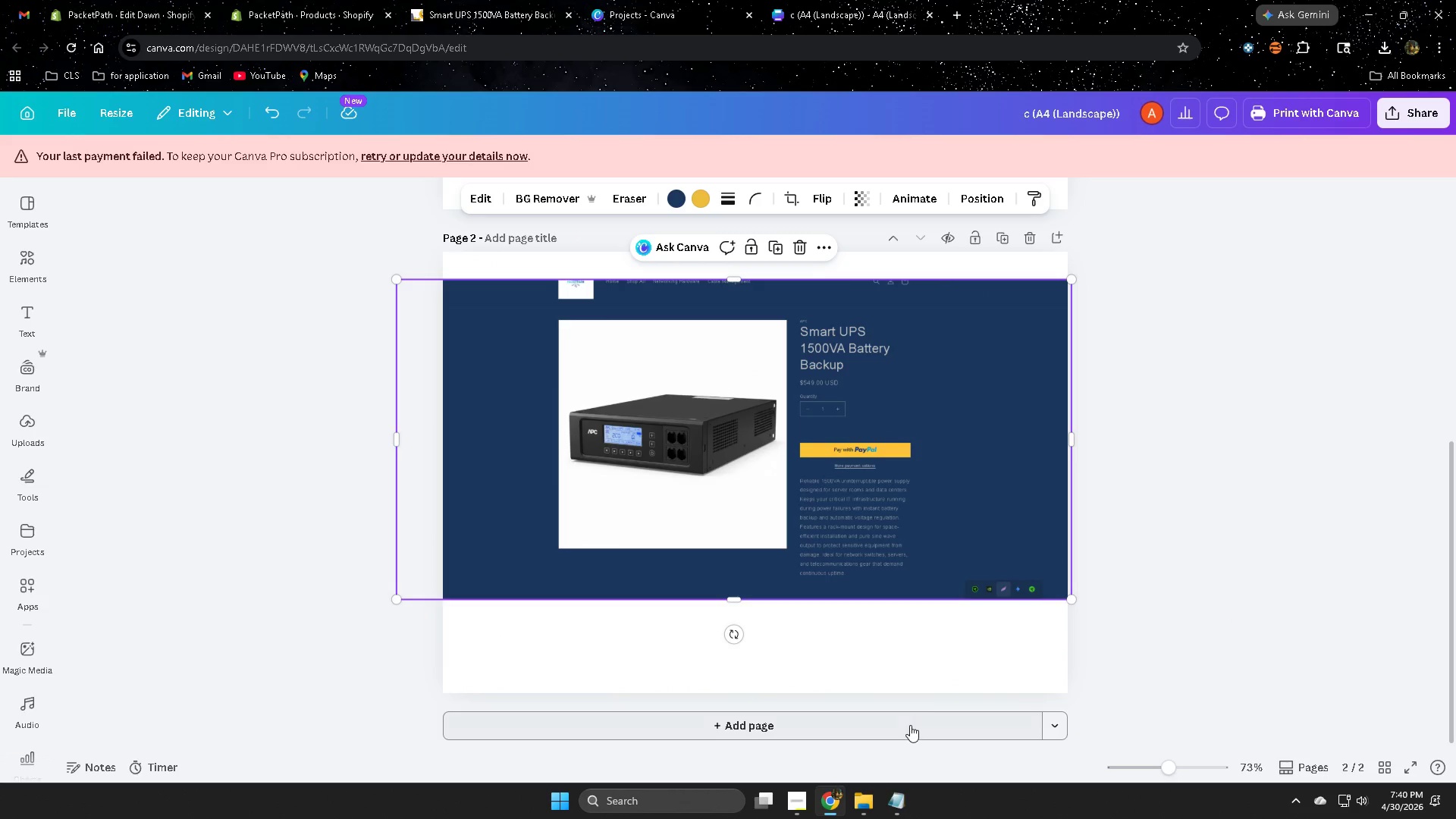 
left_click([907, 725])
 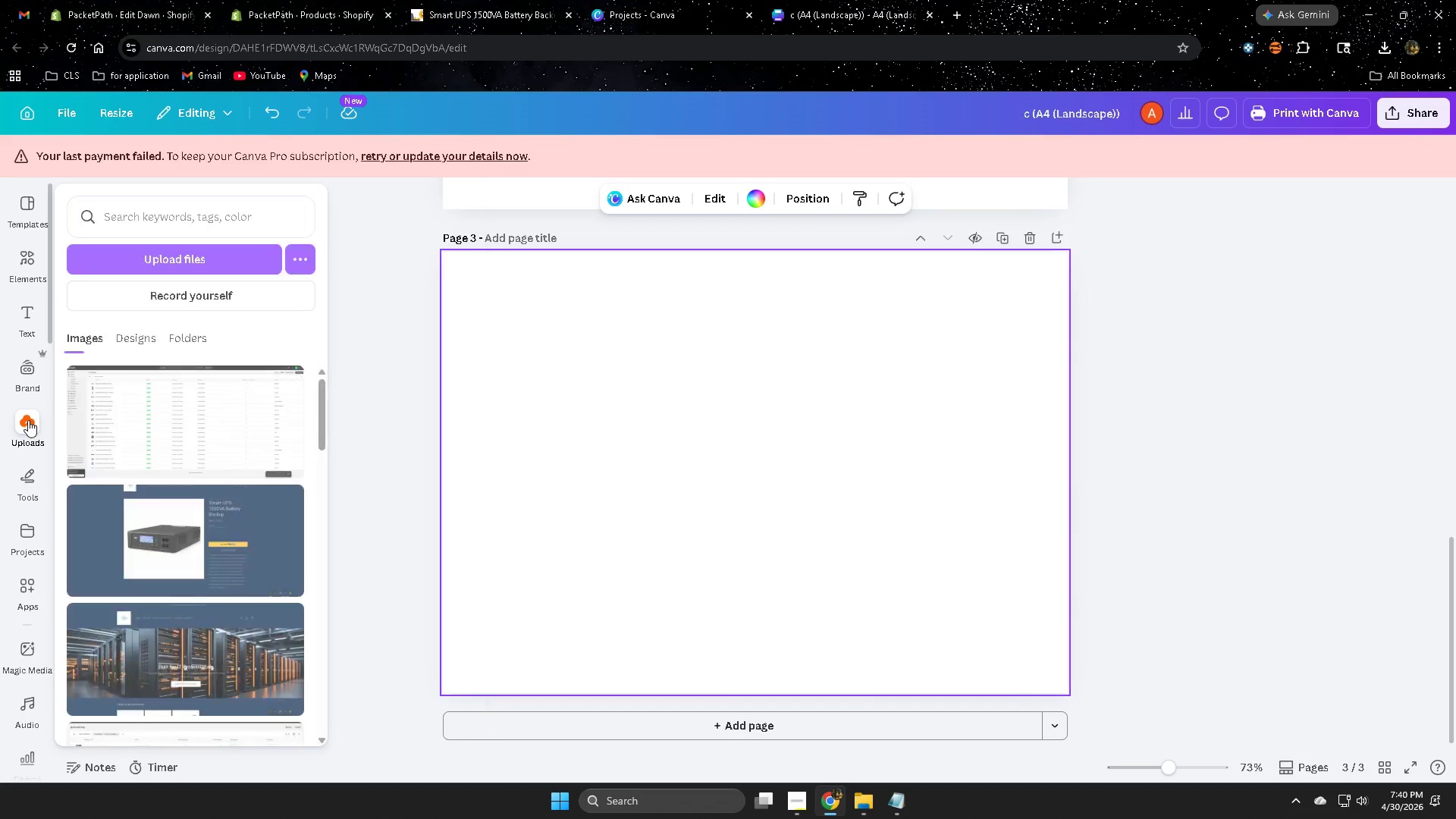 
left_click([221, 582])
 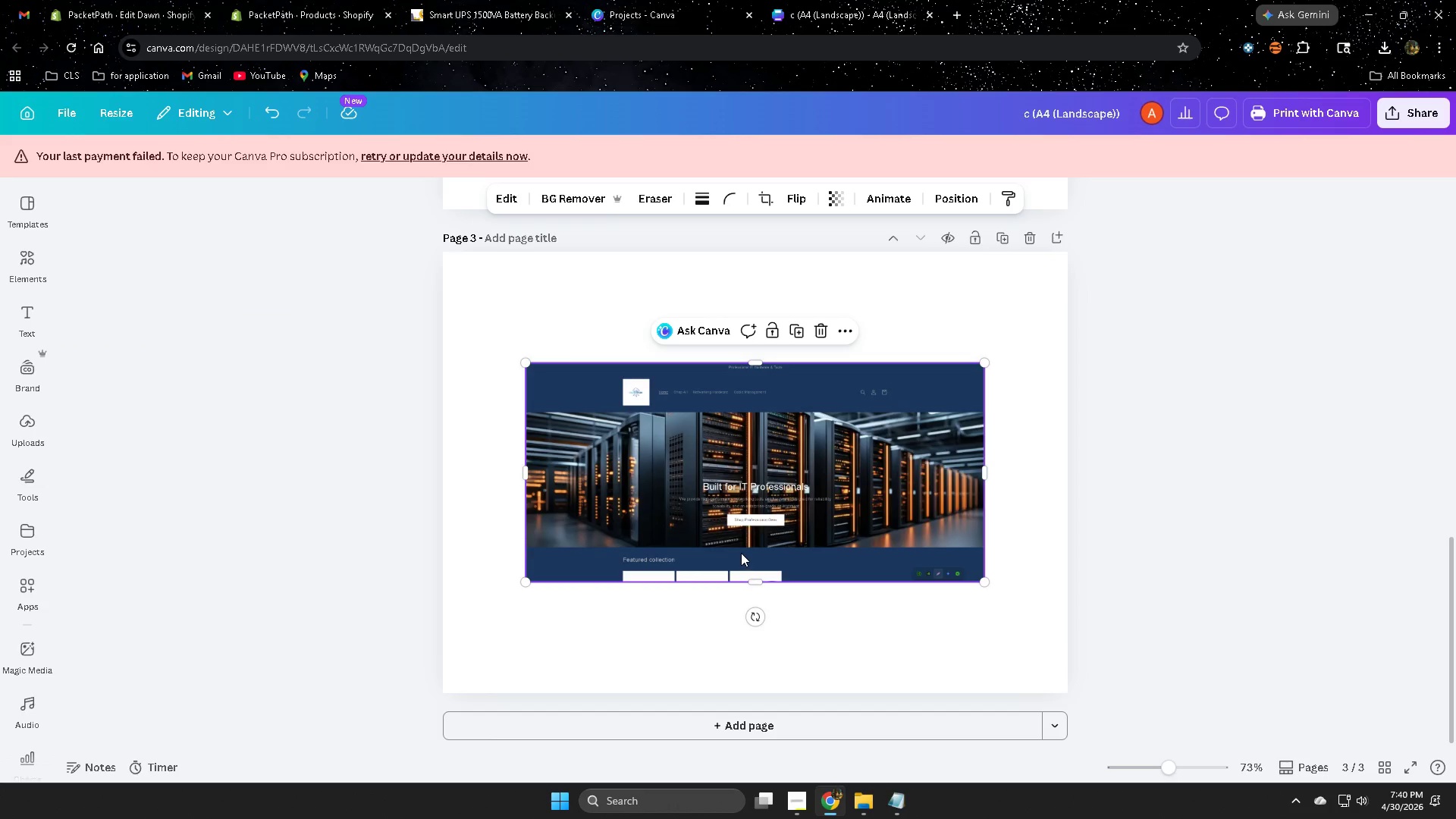 
scroll: coordinate [317, 564], scroll_direction: down, amount: 1.0
 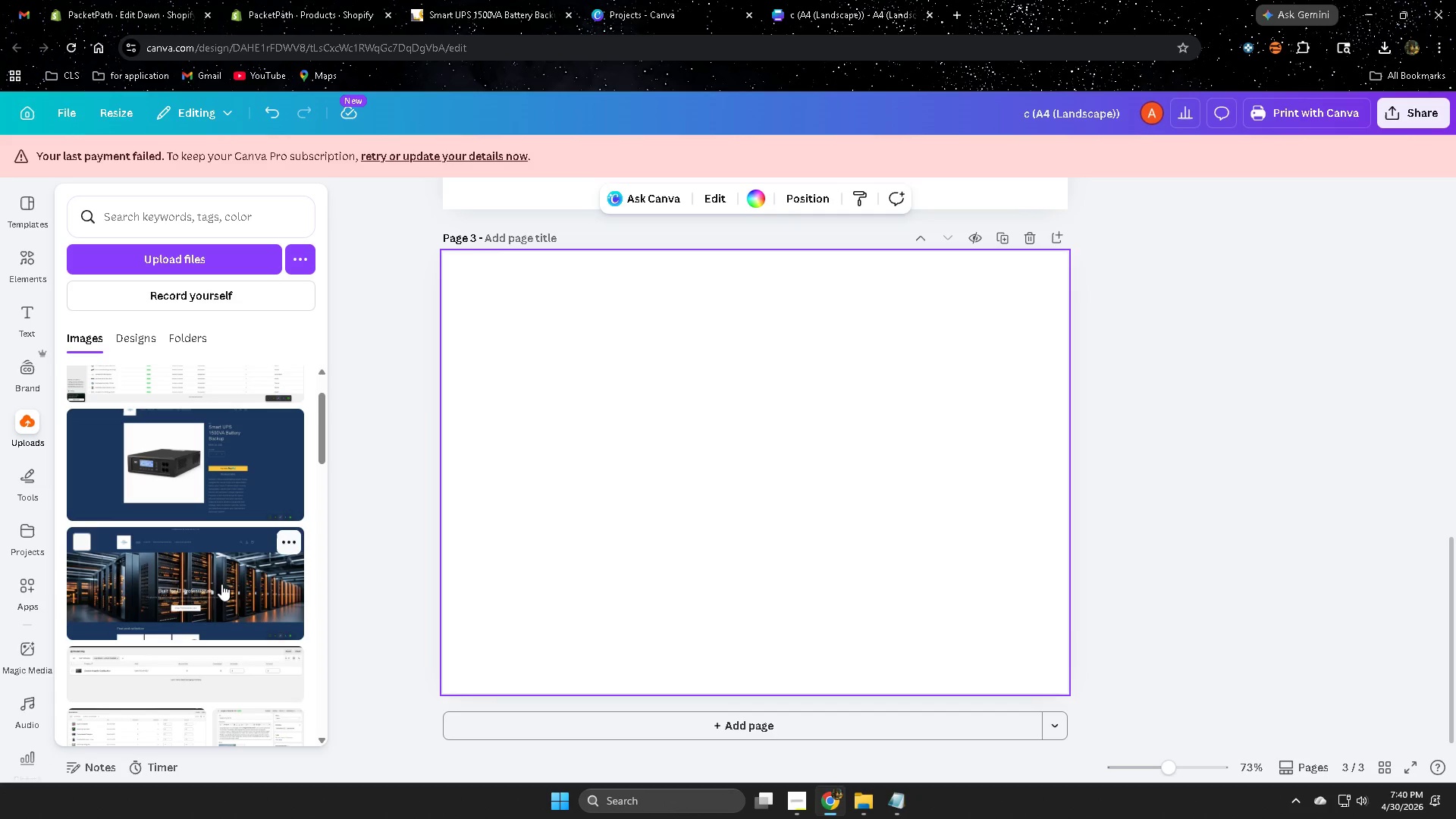 
left_click_drag(start_coordinate=[741, 551], to_coordinate=[704, 513])
 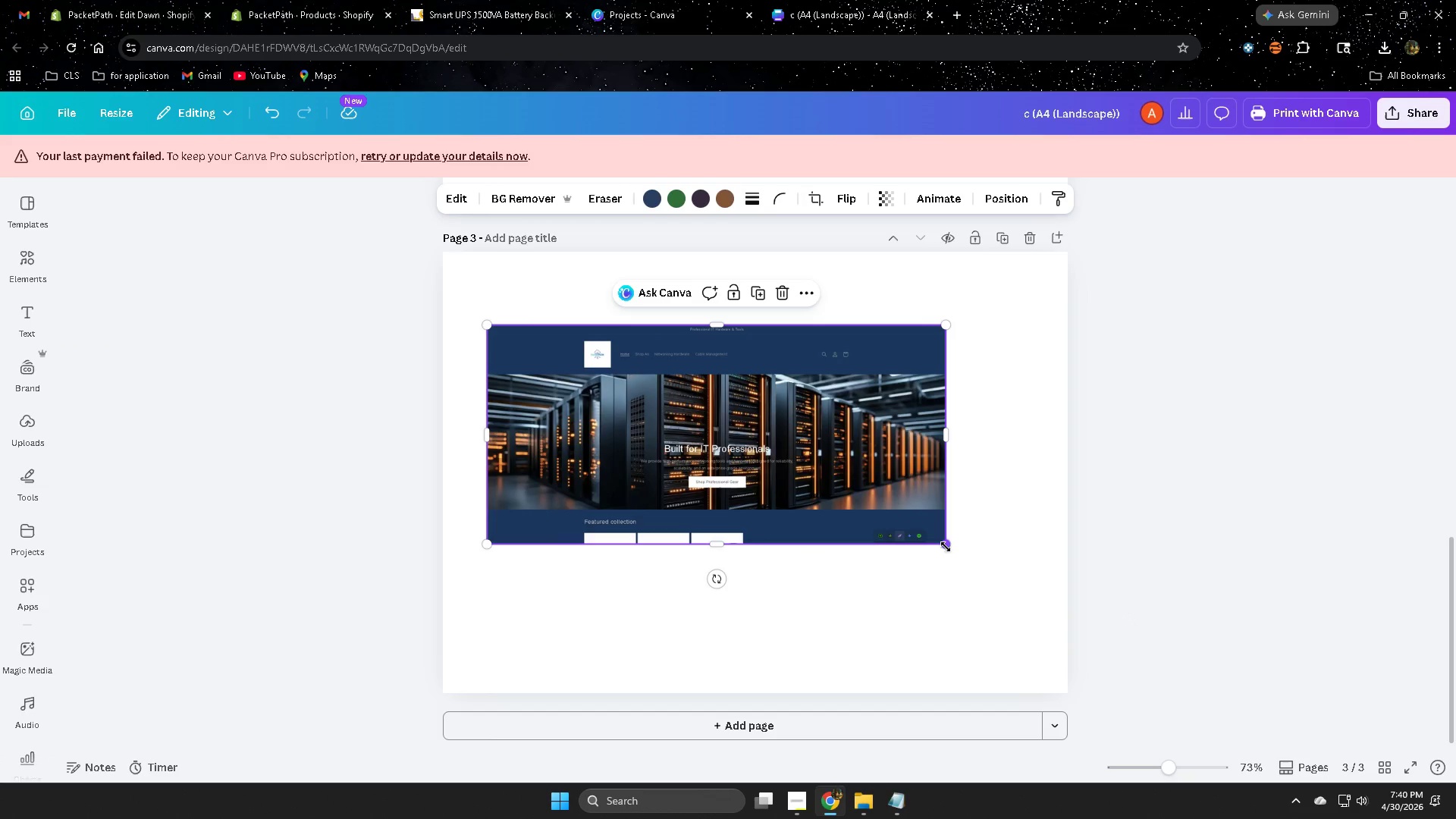 
left_click_drag(start_coordinate=[946, 547], to_coordinate=[1023, 687])
 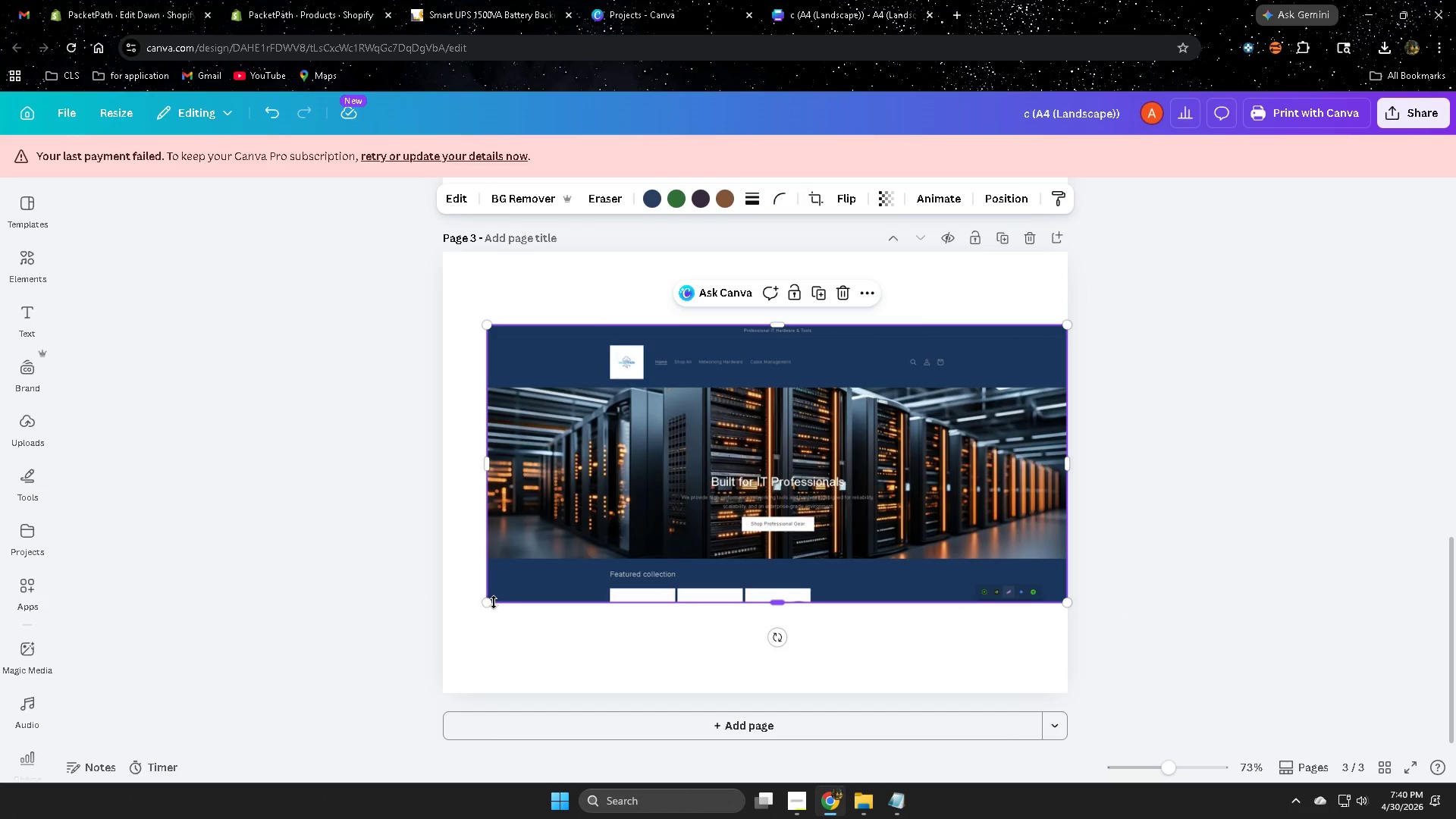 
left_click_drag(start_coordinate=[488, 602], to_coordinate=[450, 631])
 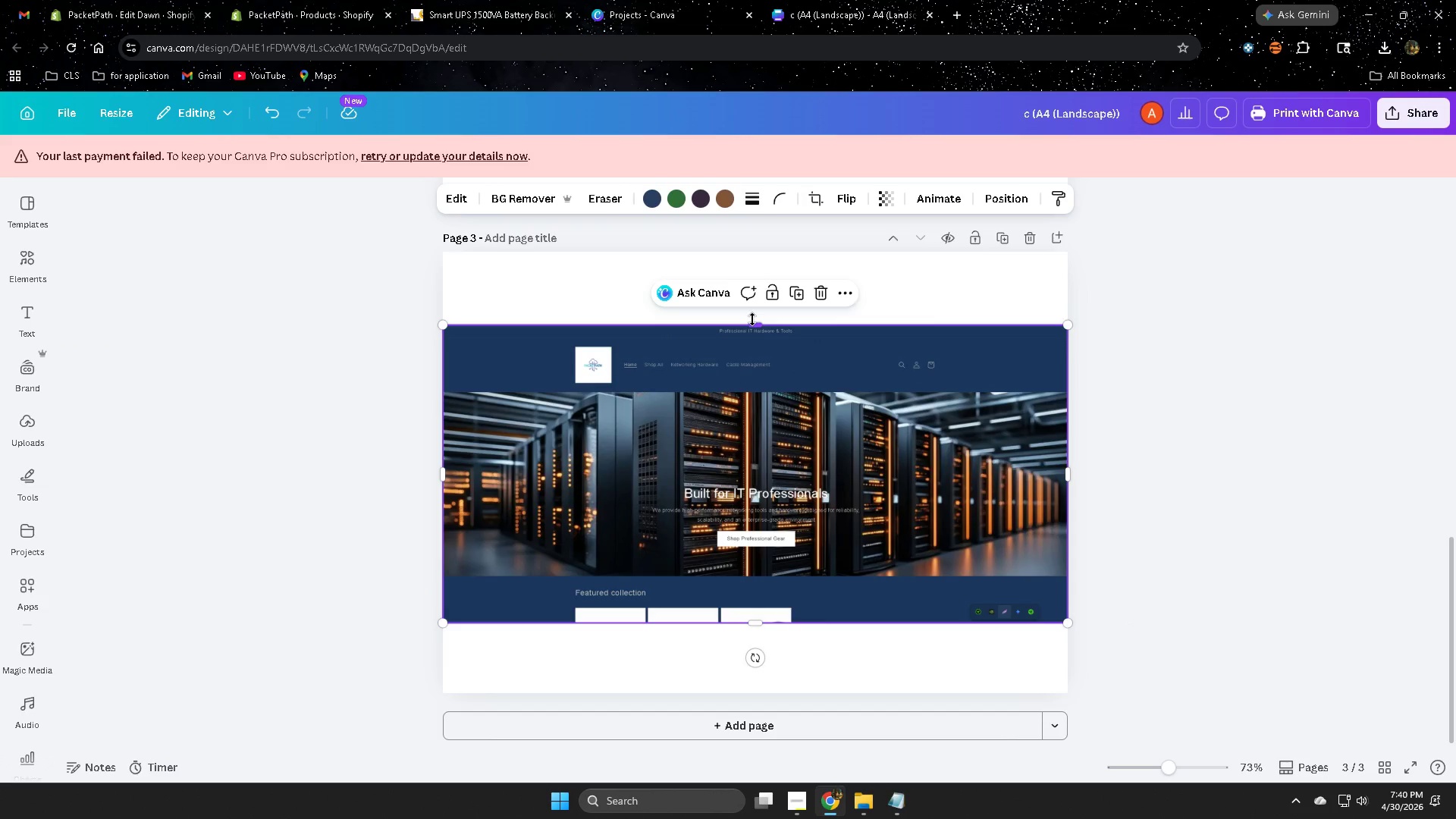 
left_click_drag(start_coordinate=[754, 324], to_coordinate=[755, 319])
 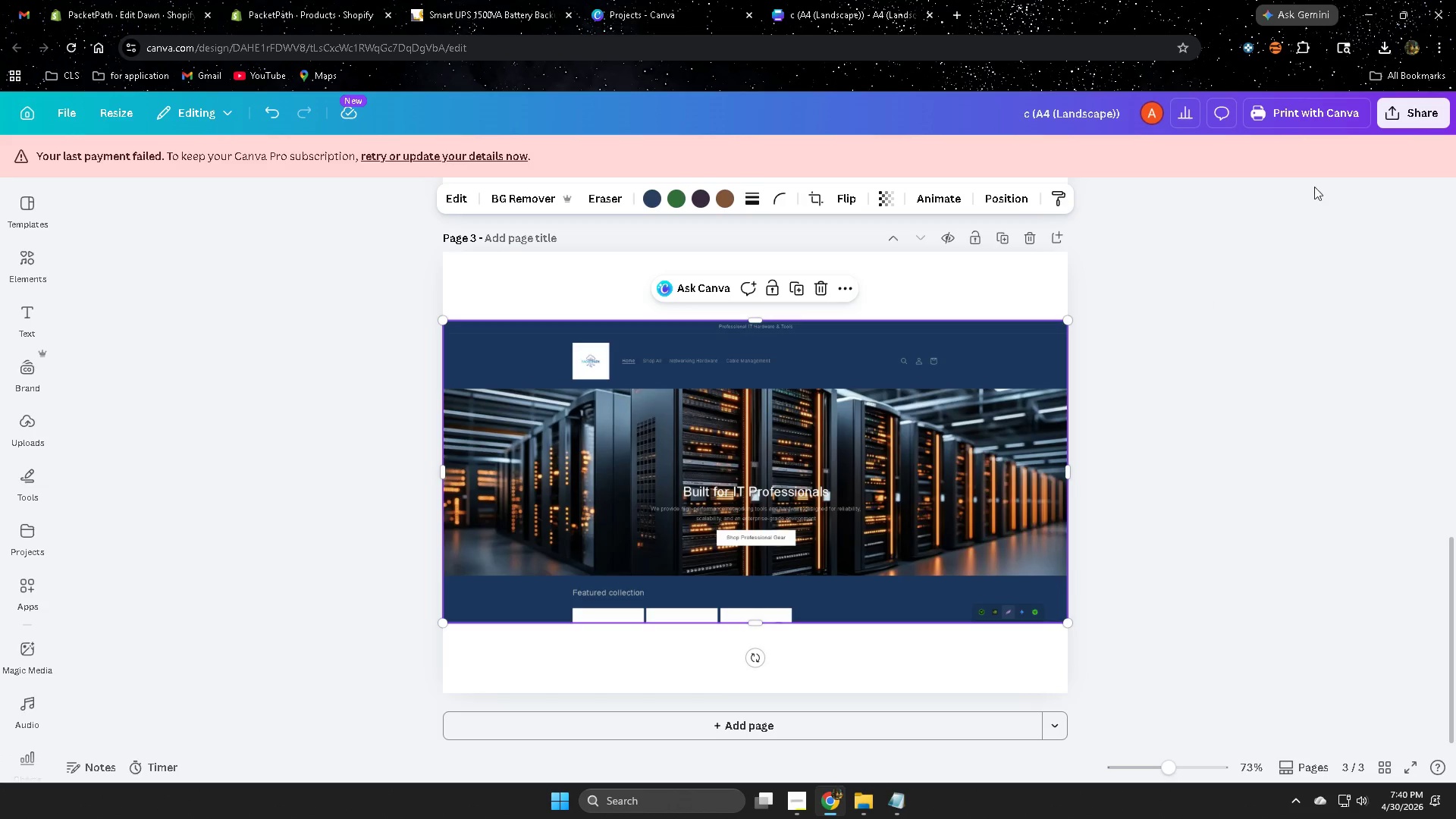 
left_click([1406, 107])
 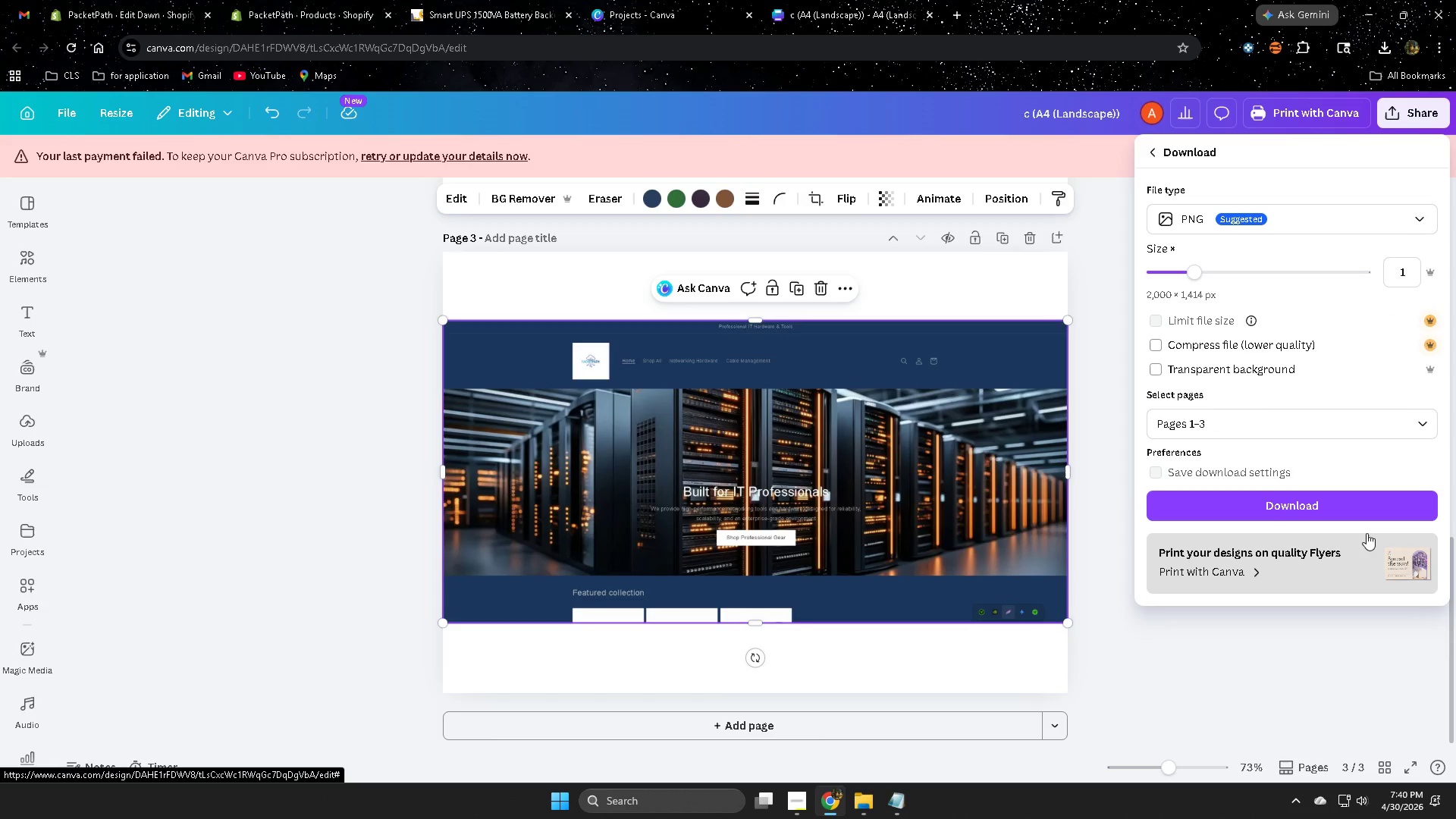 
wait(5.34)
 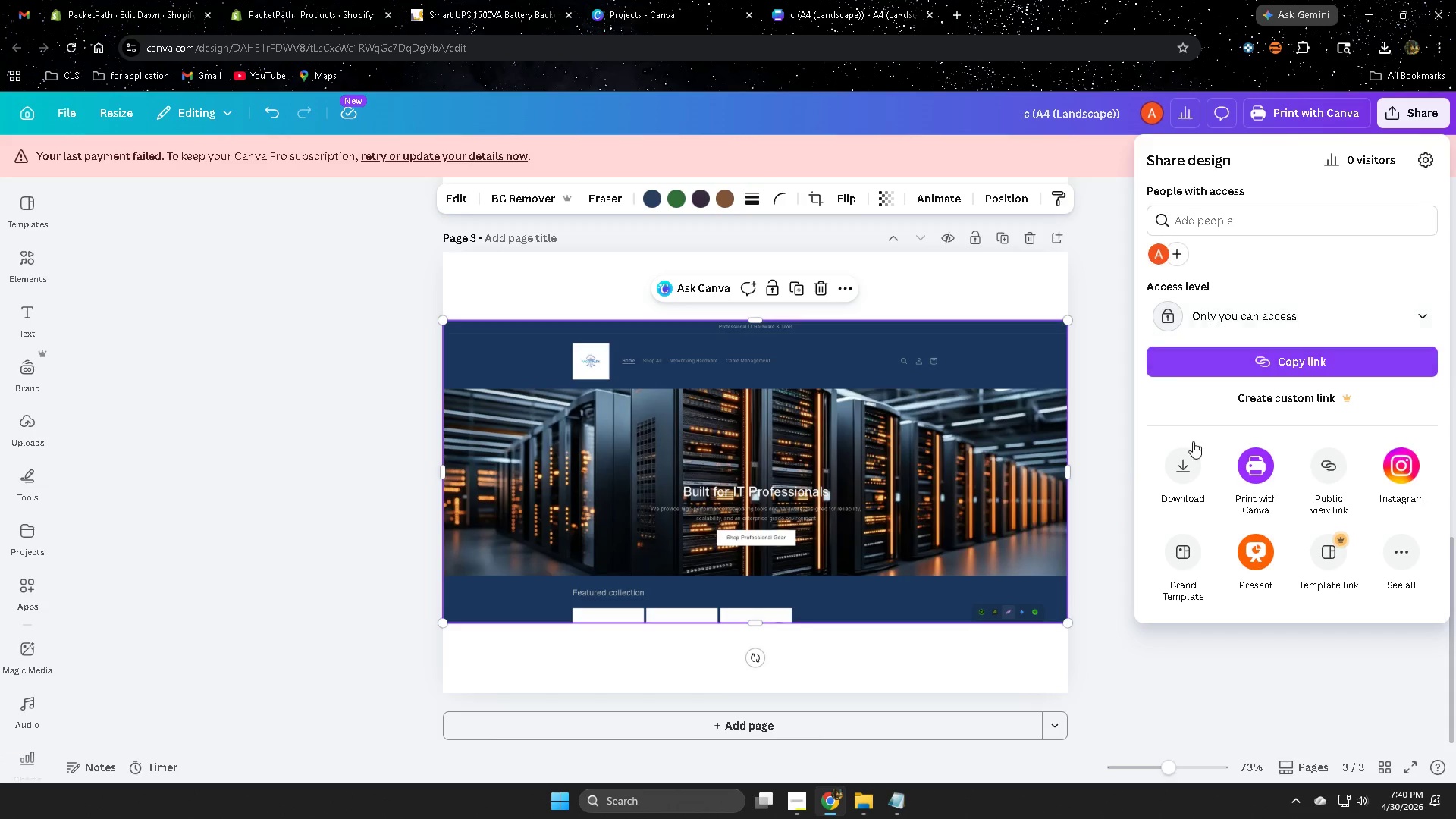 
left_click([1347, 215])
 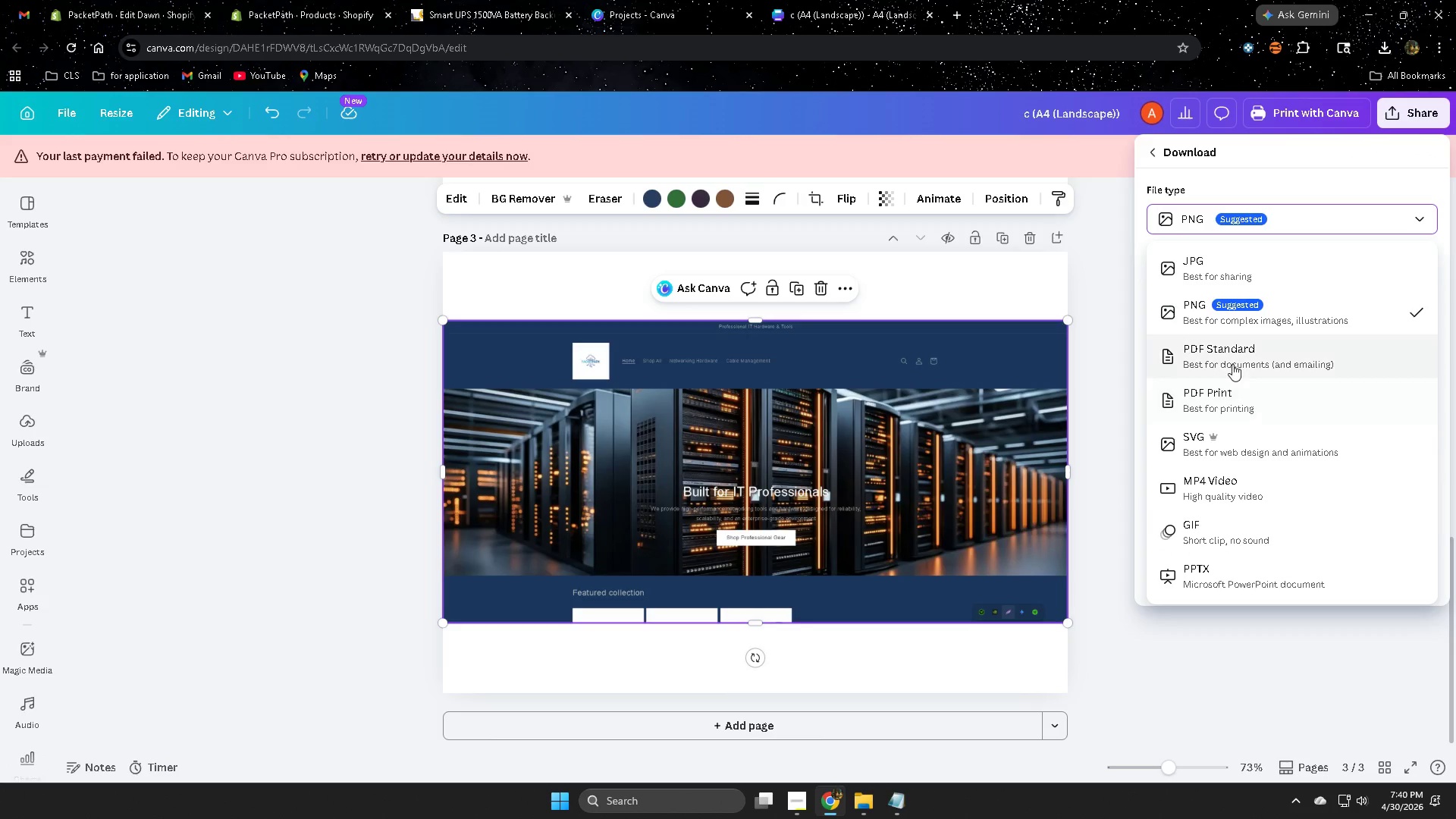 
left_click([1235, 355])
 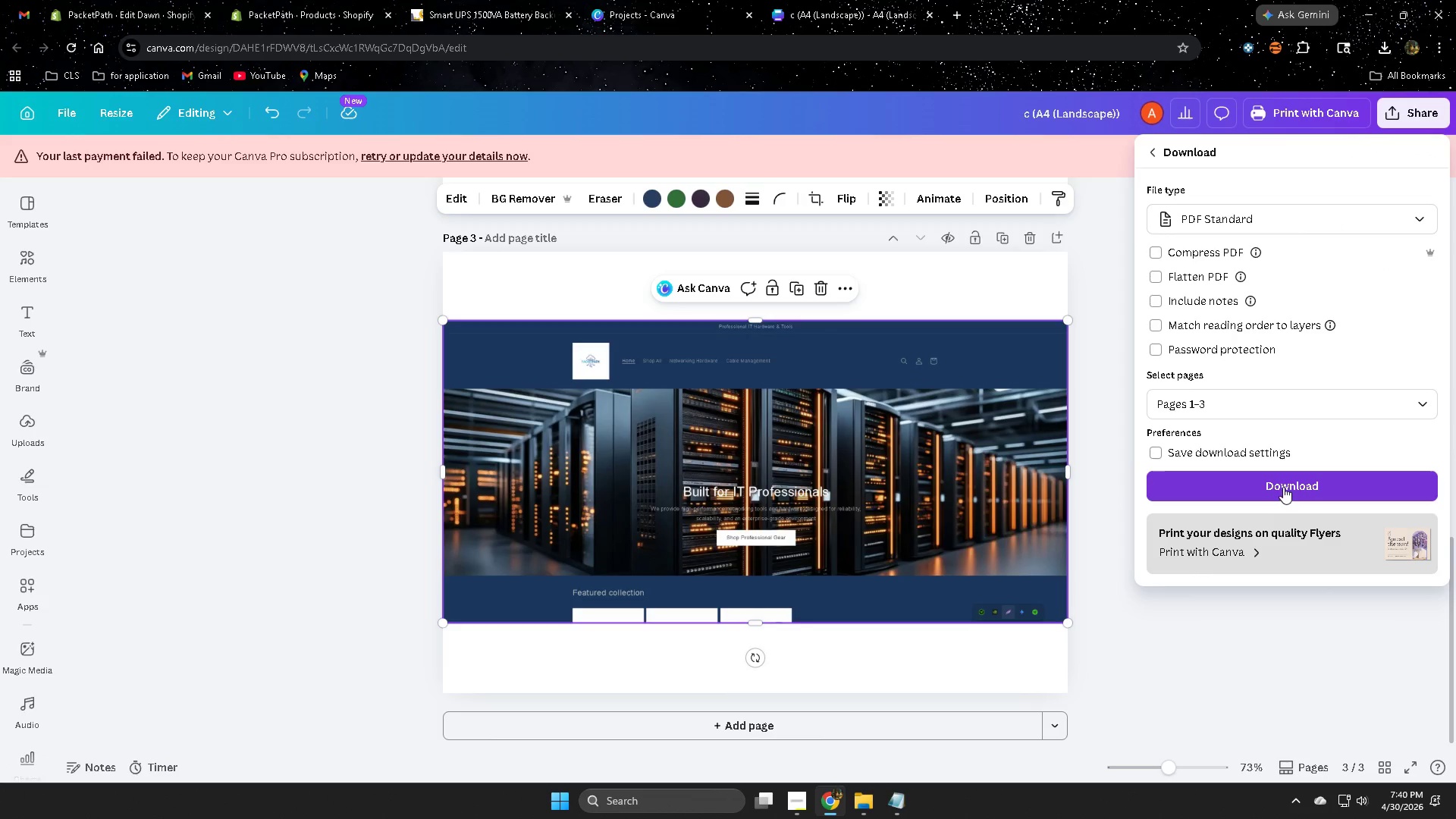 
left_click([1283, 487])
 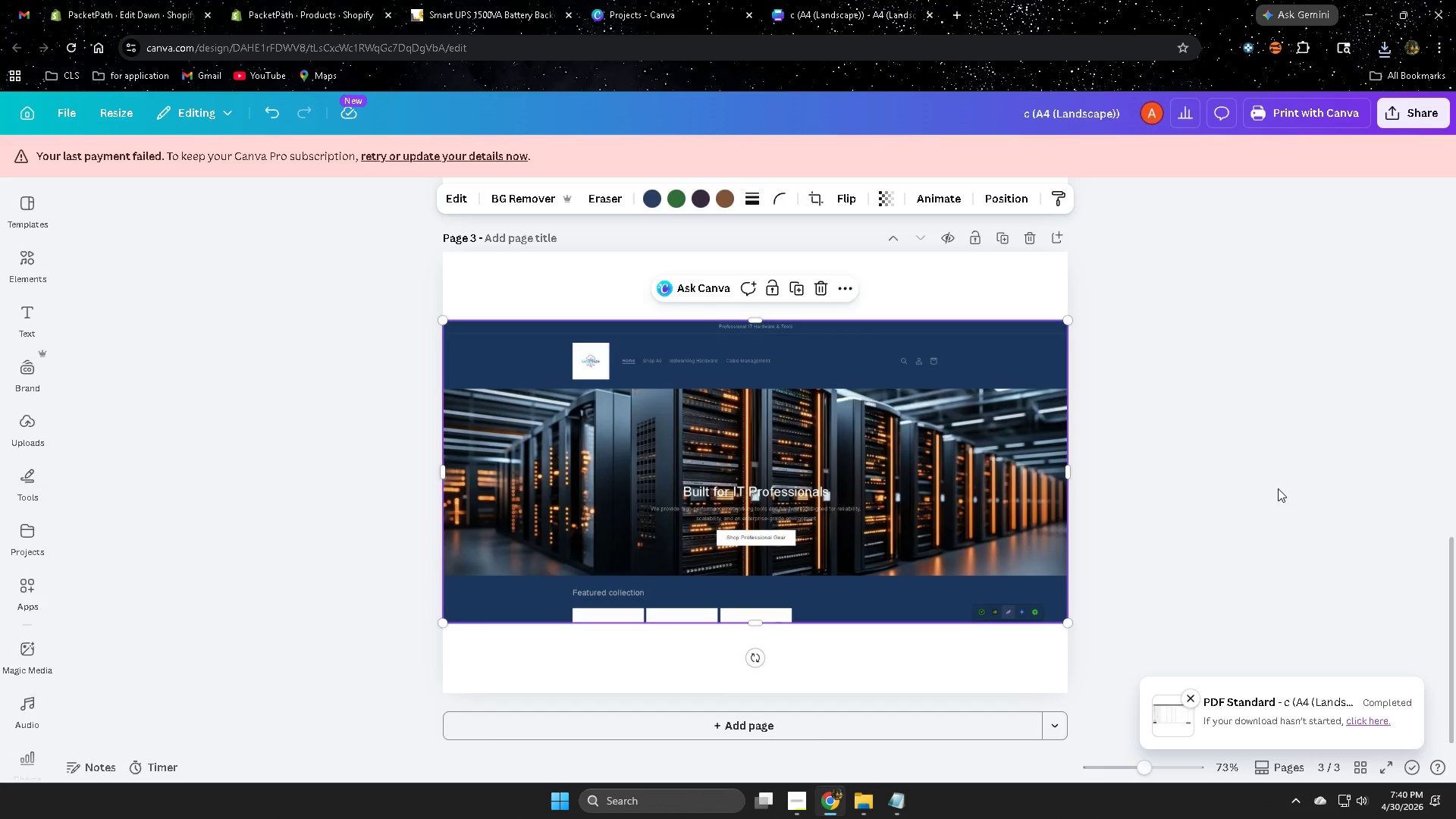 
wait(14.31)
 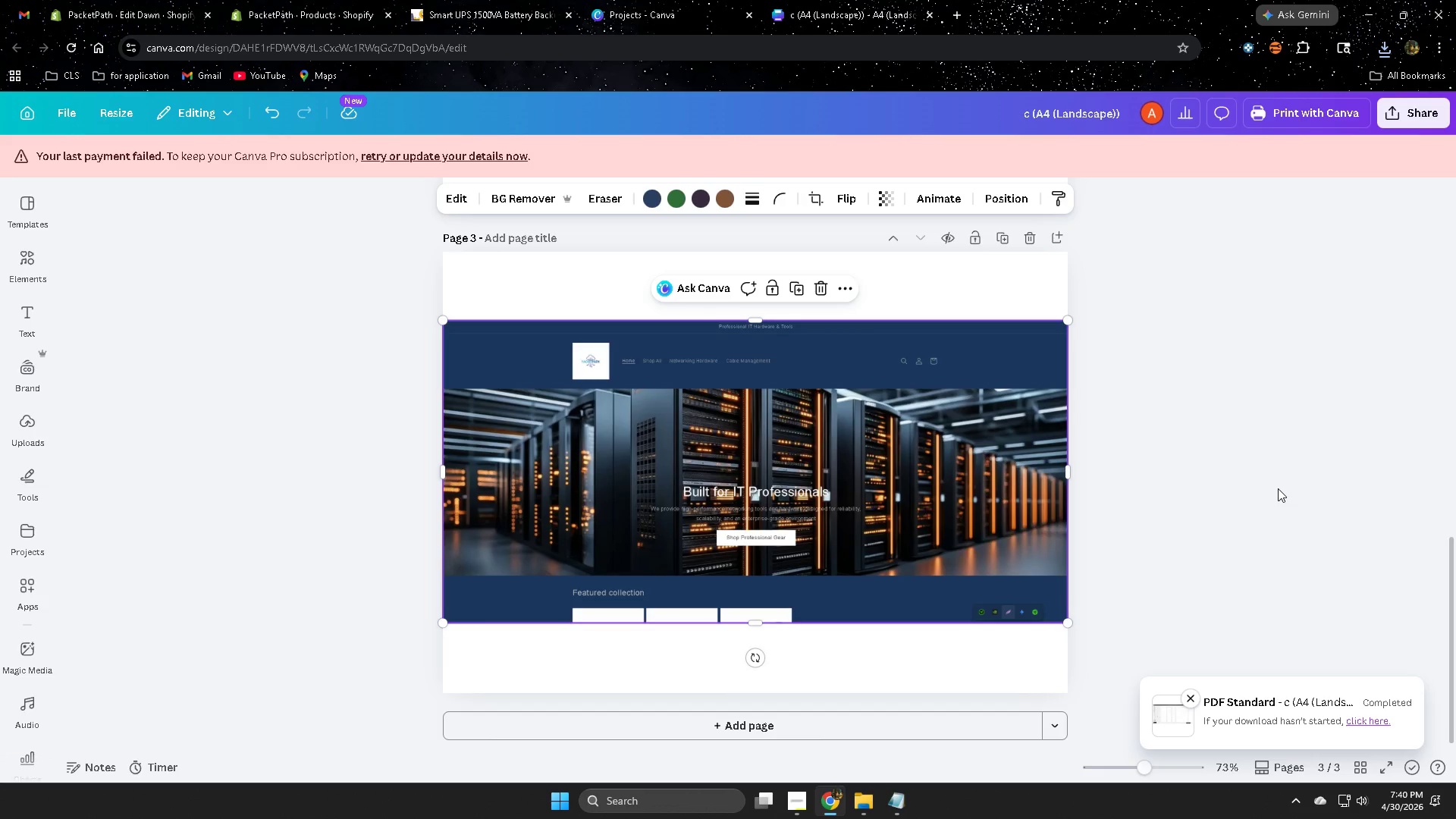 
left_click([1387, 53])
 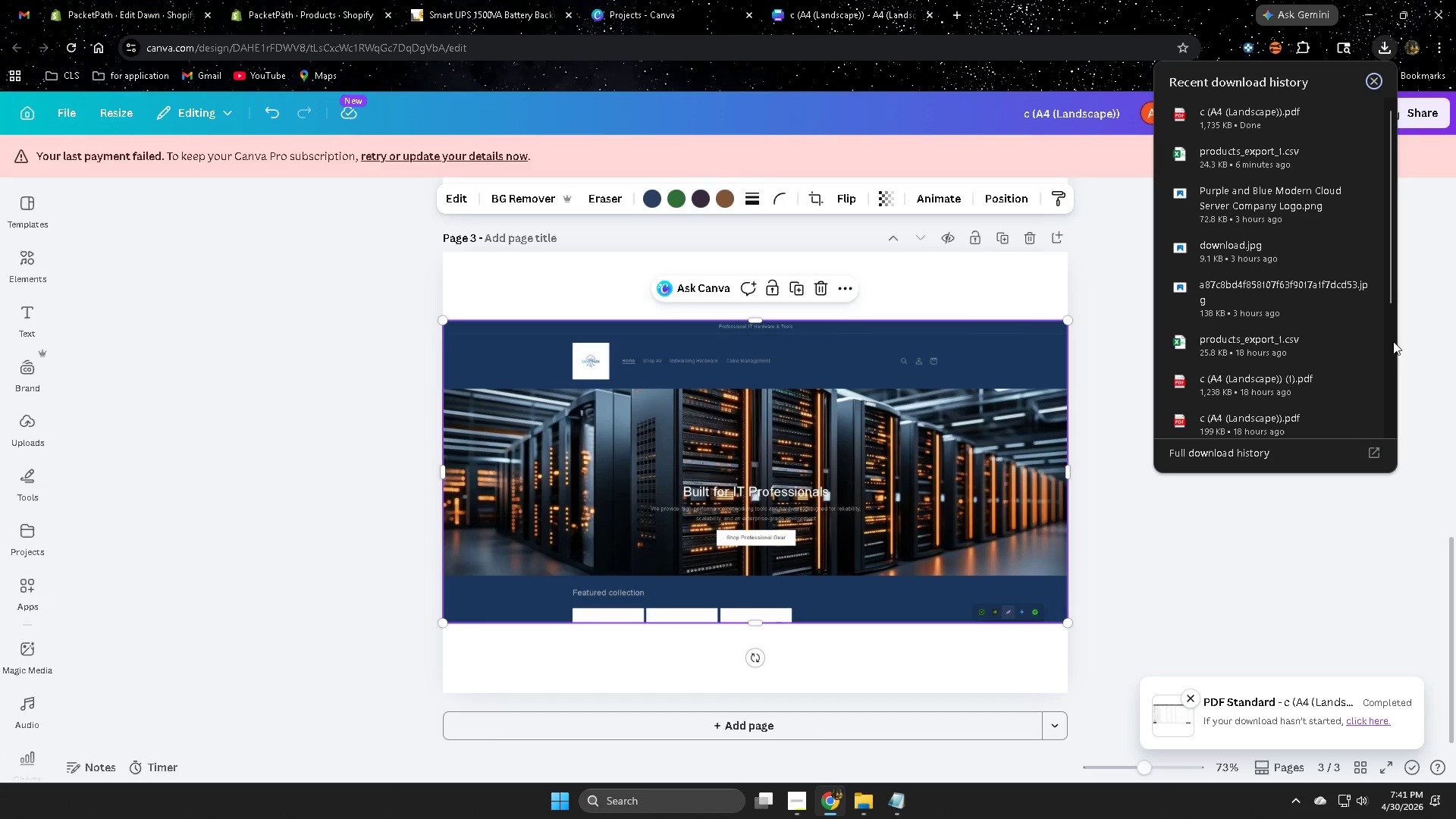 
left_click([1268, 457])
 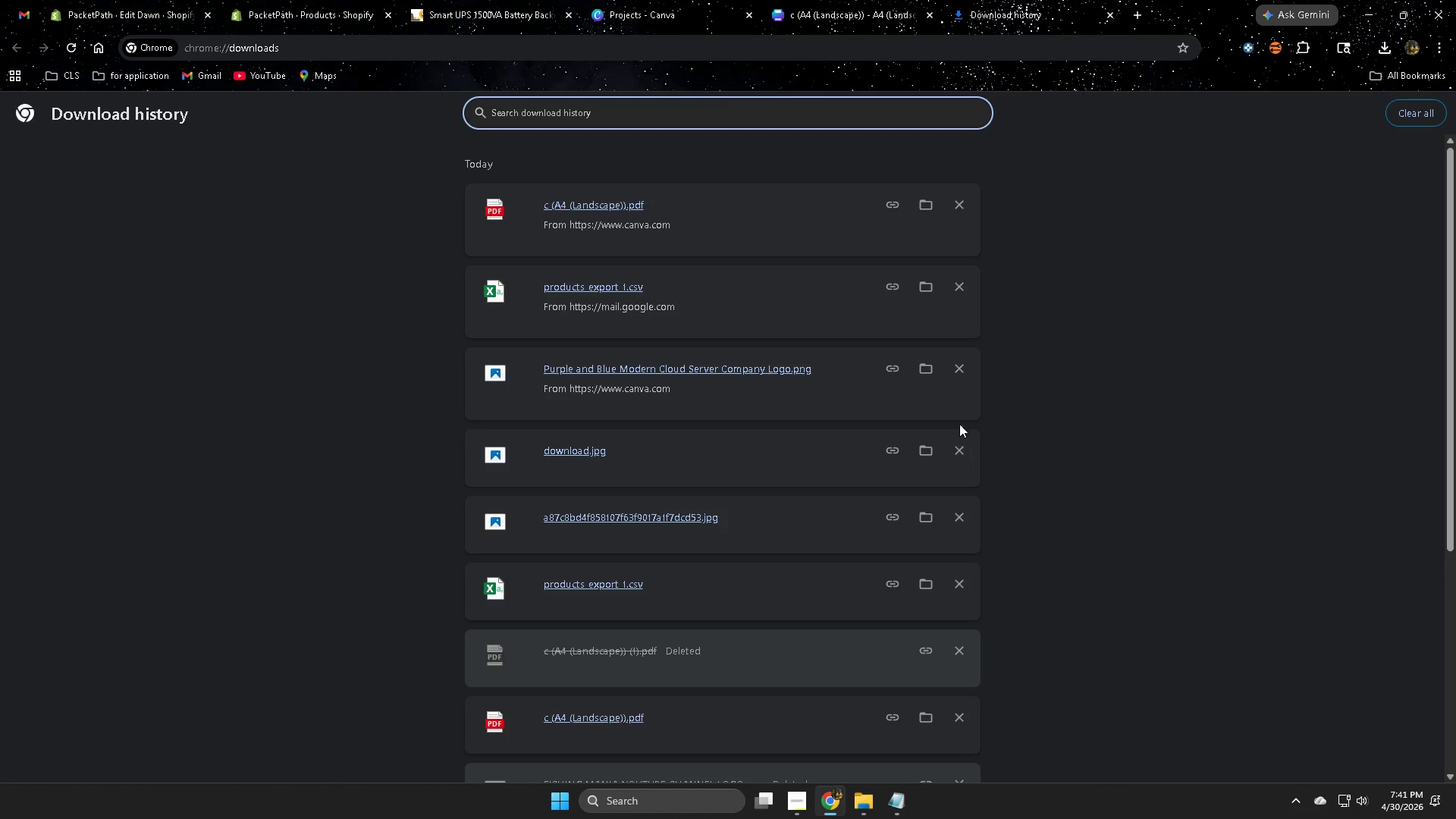 
left_click([959, 372])
 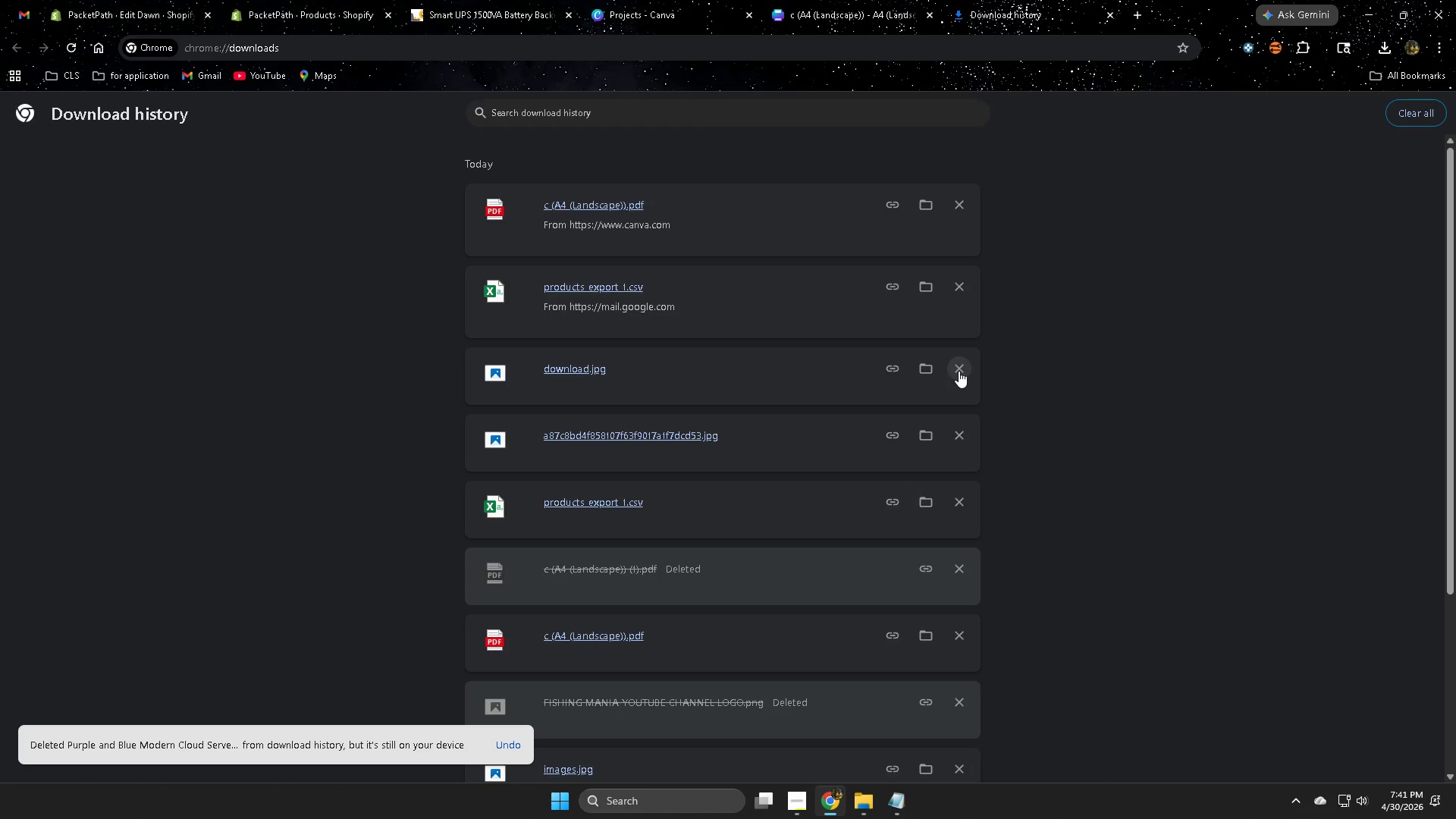 
left_click([959, 371])
 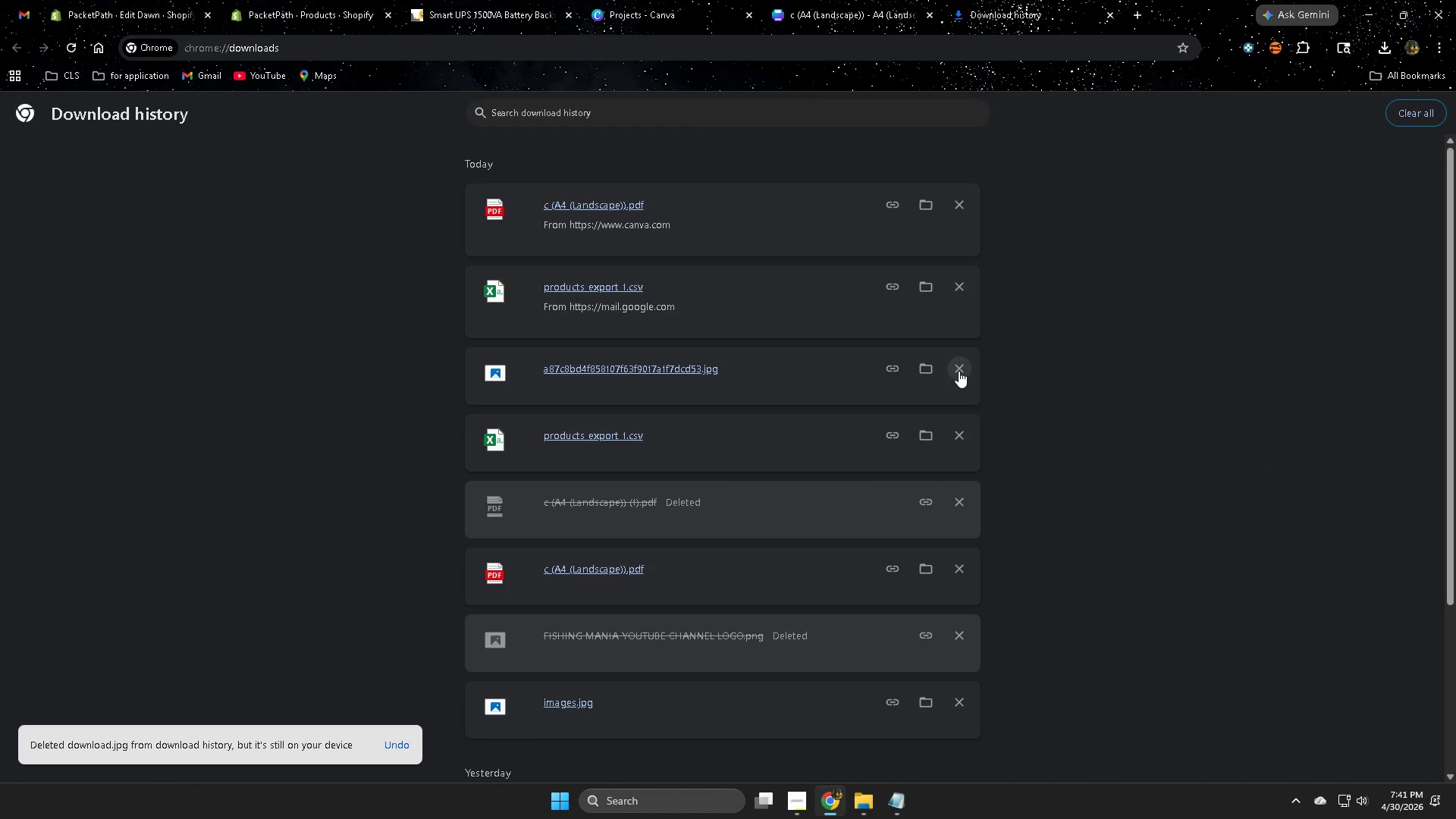 
left_click([959, 371])
 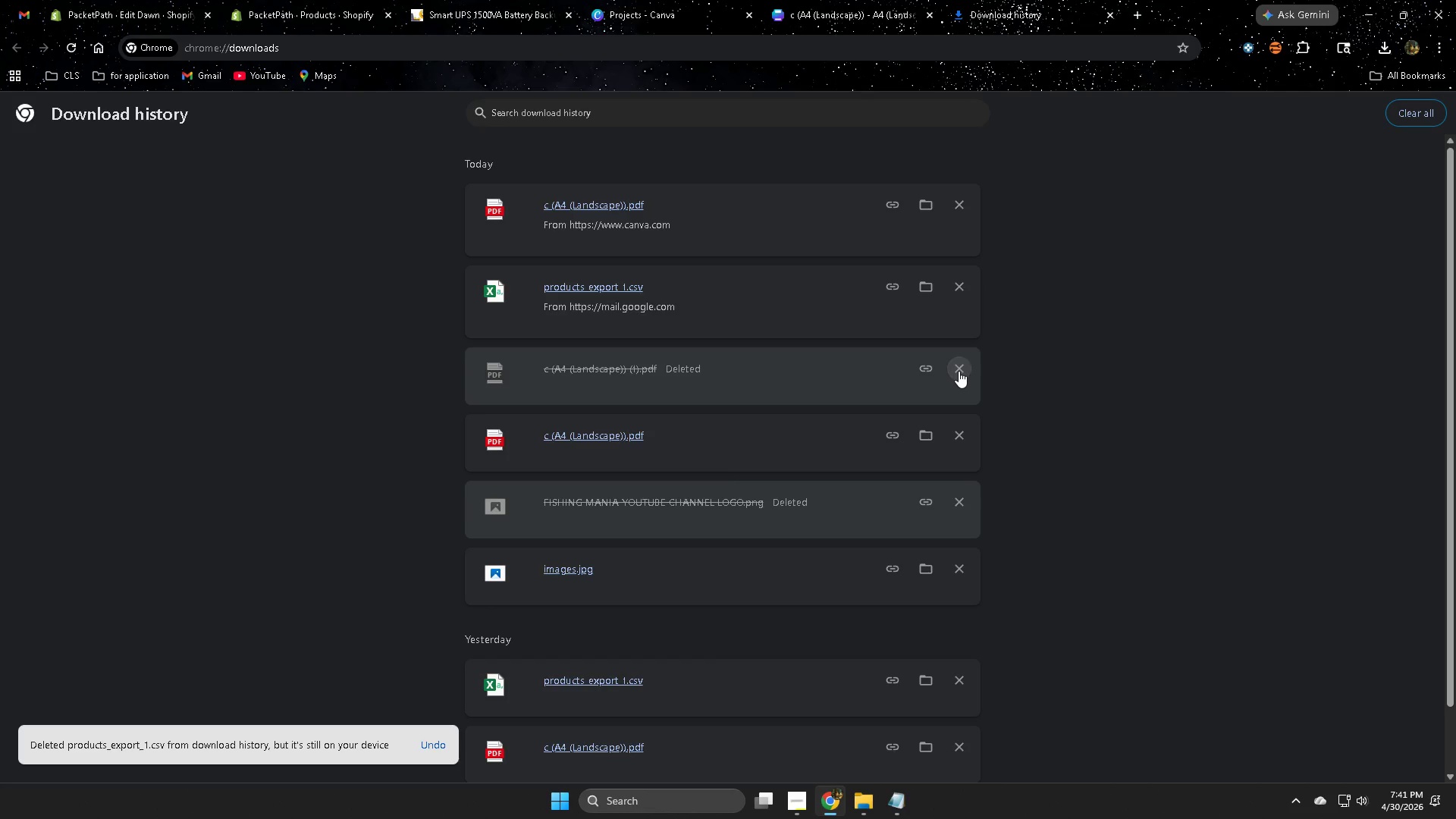 
double_click([959, 371])
 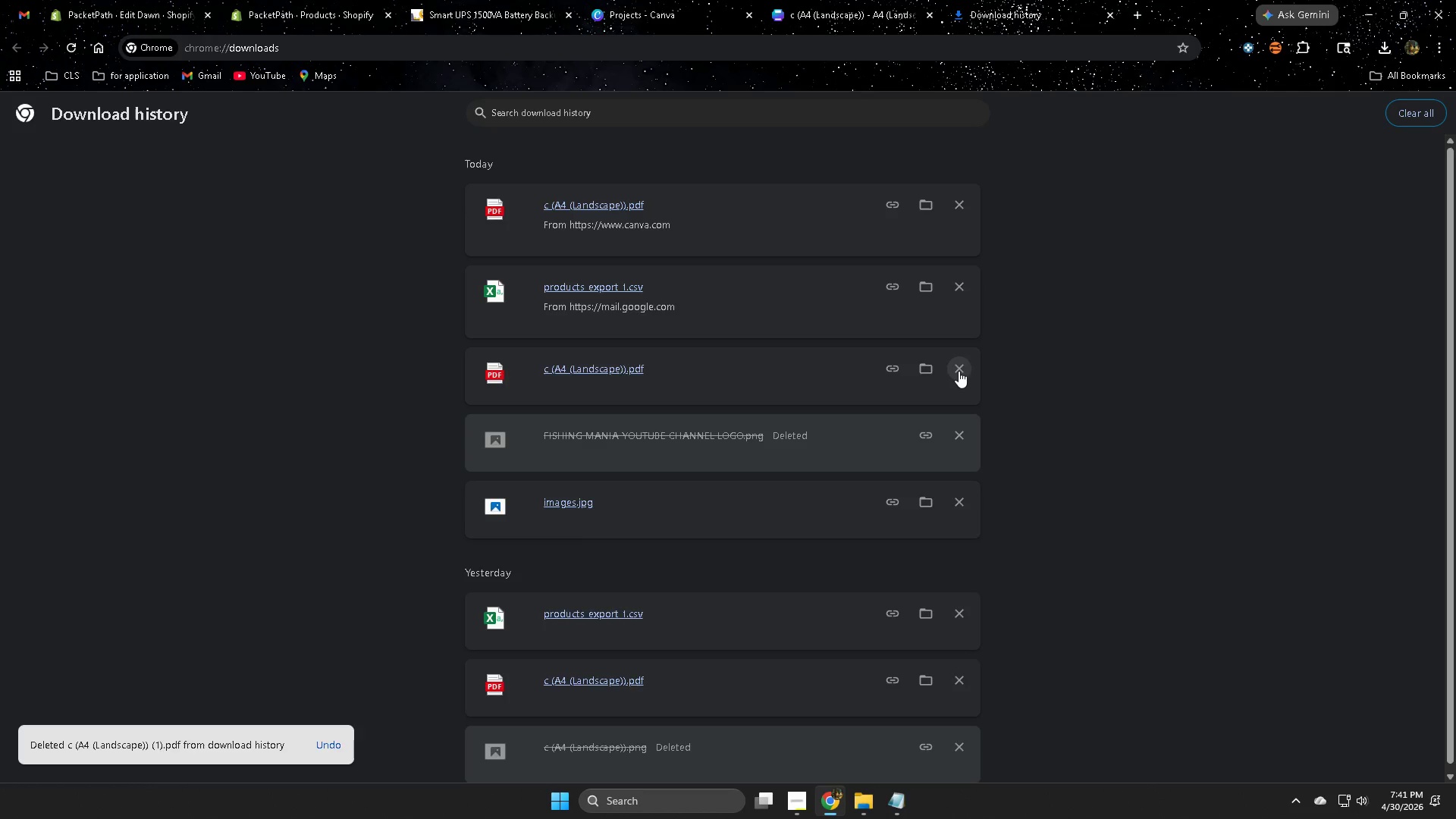 
triple_click([959, 371])
 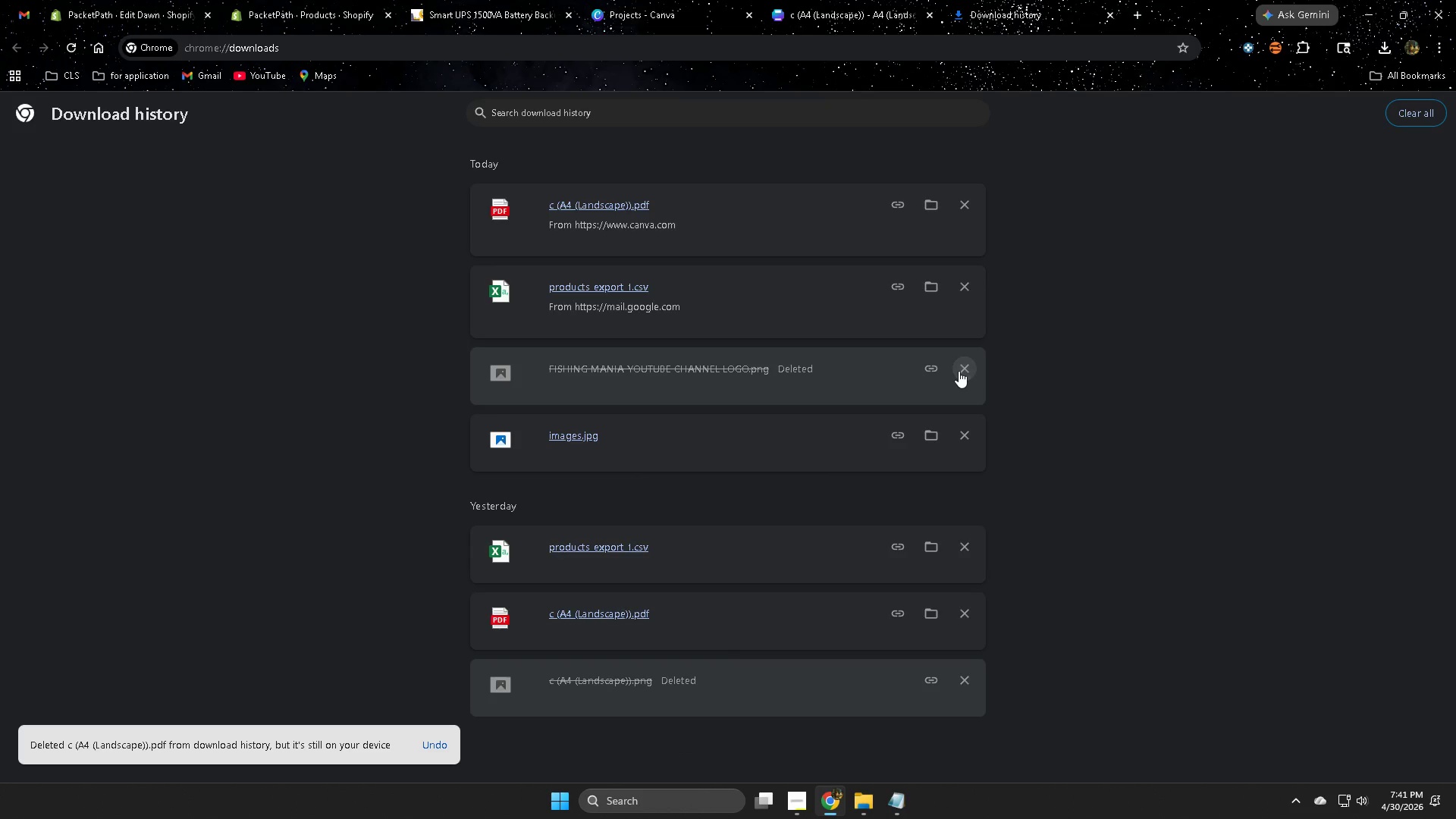 
triple_click([959, 371])
 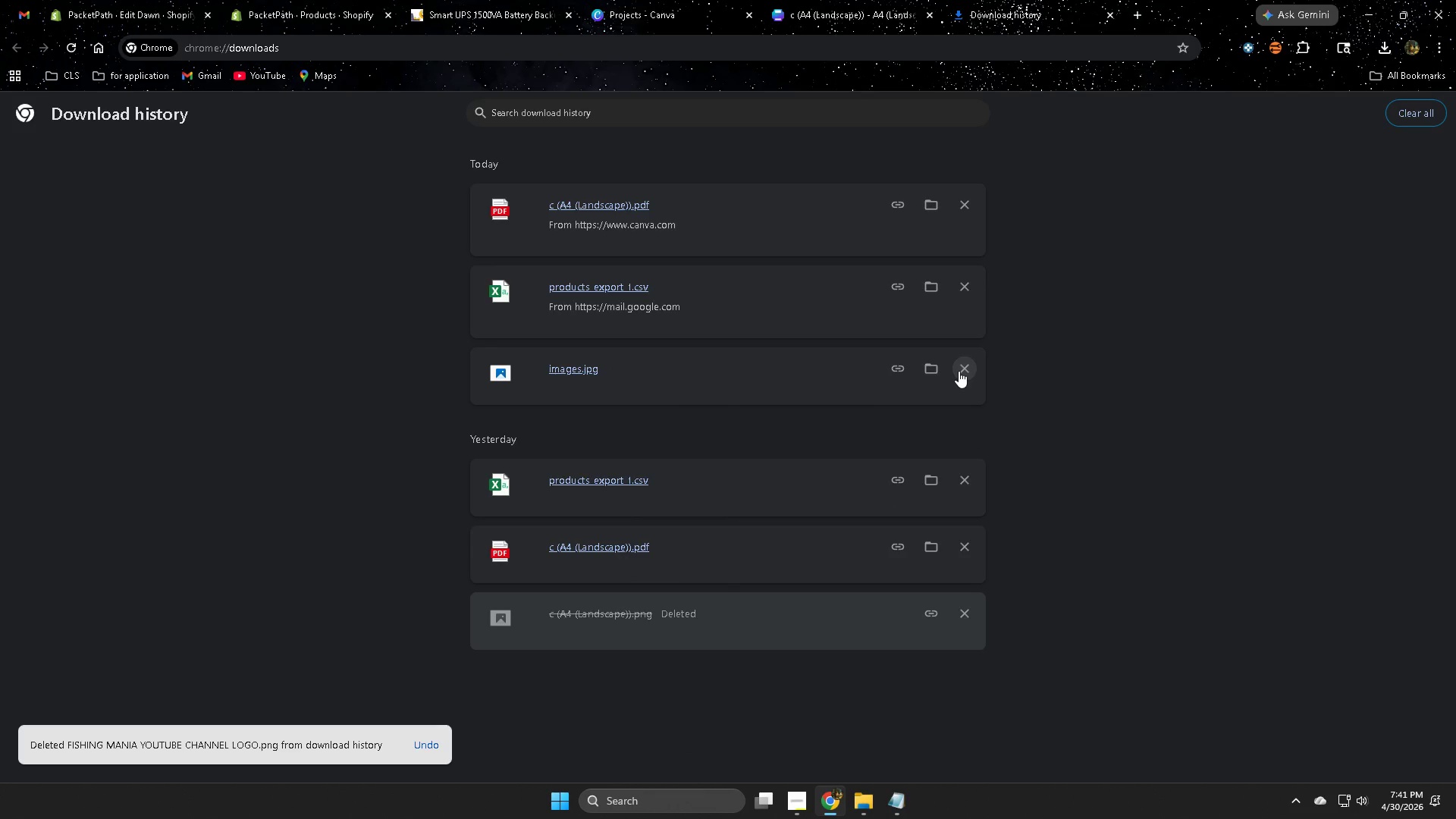 
triple_click([959, 371])
 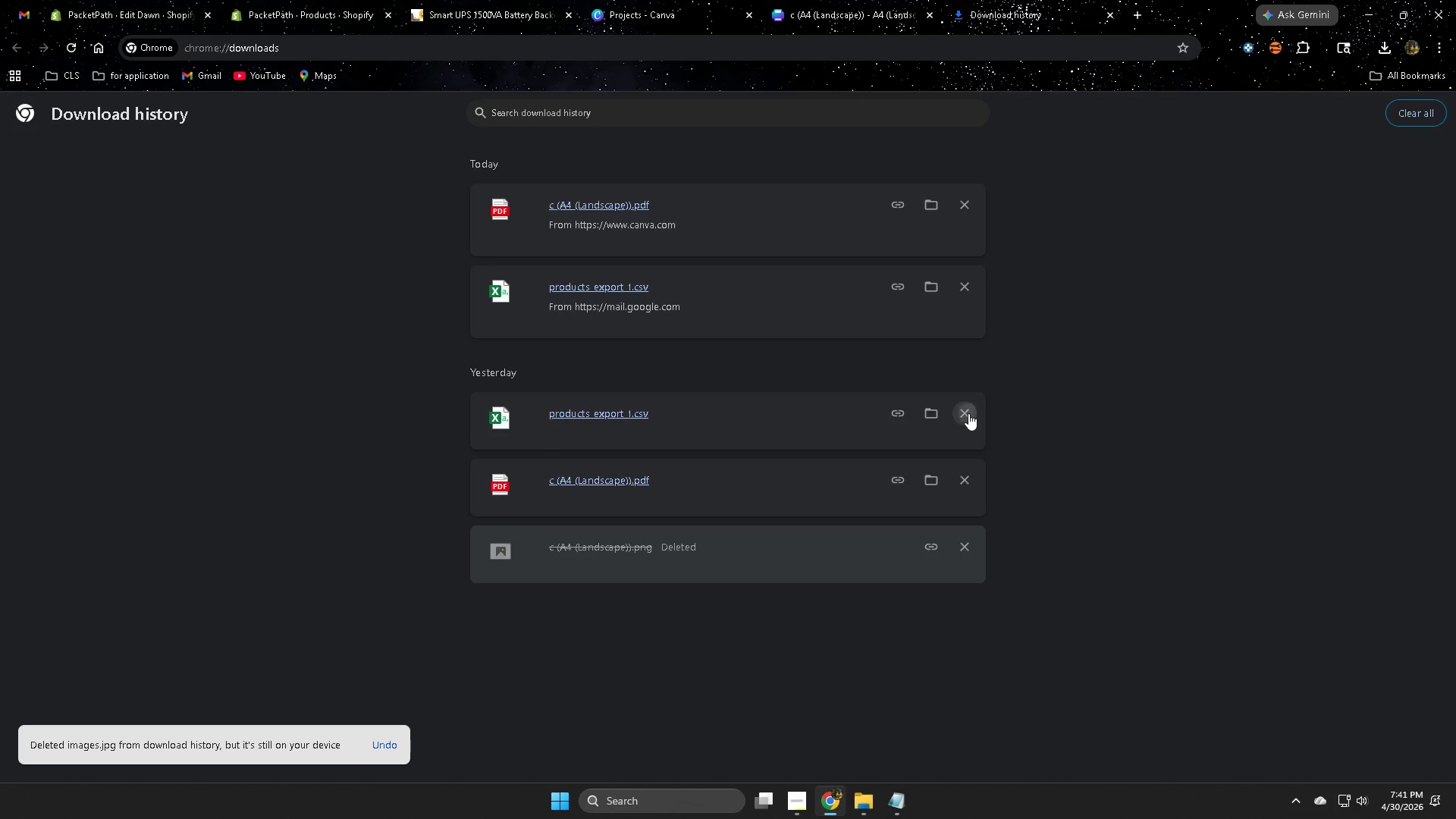 
double_click([966, 411])
 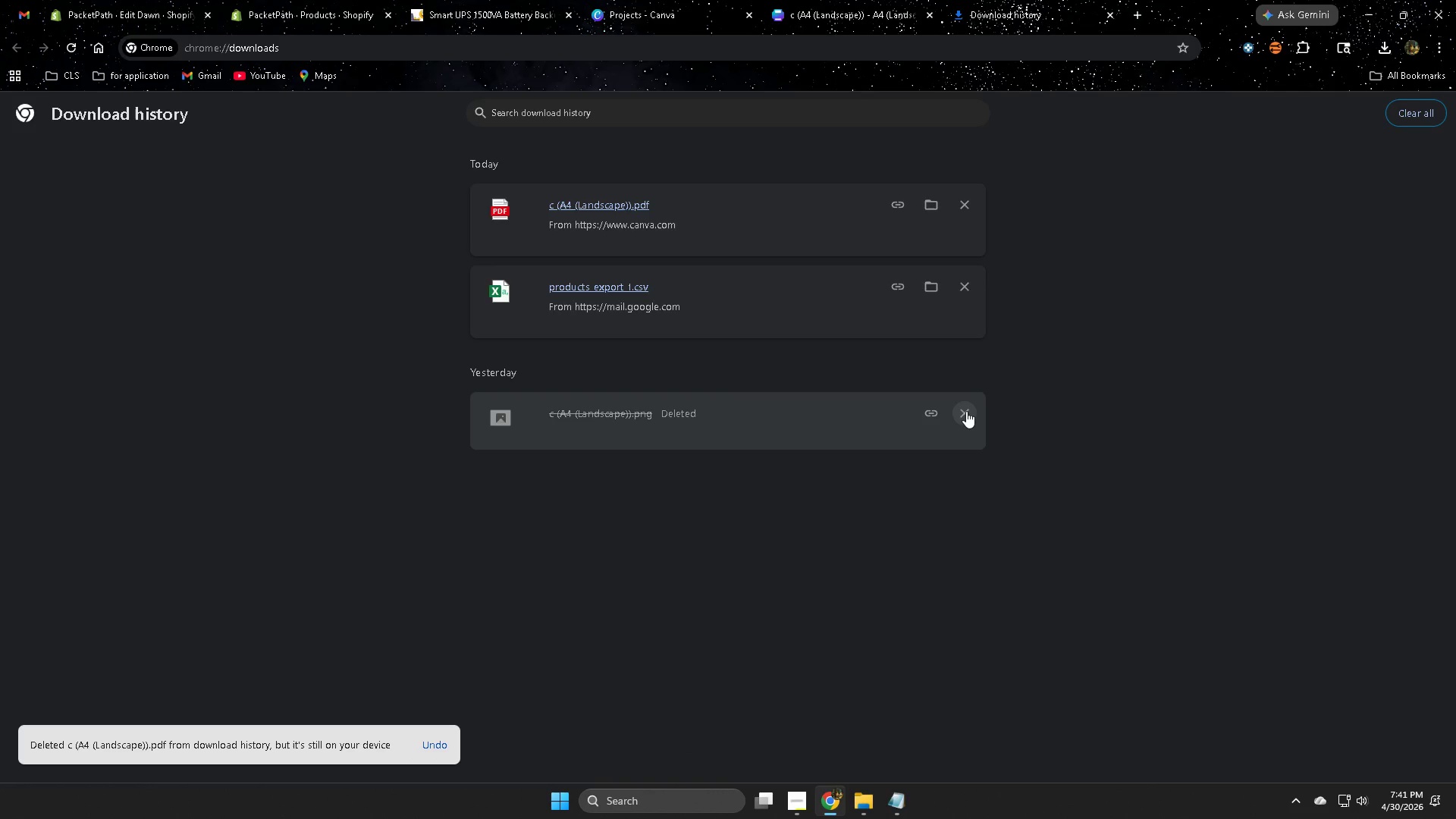 
triple_click([966, 411])